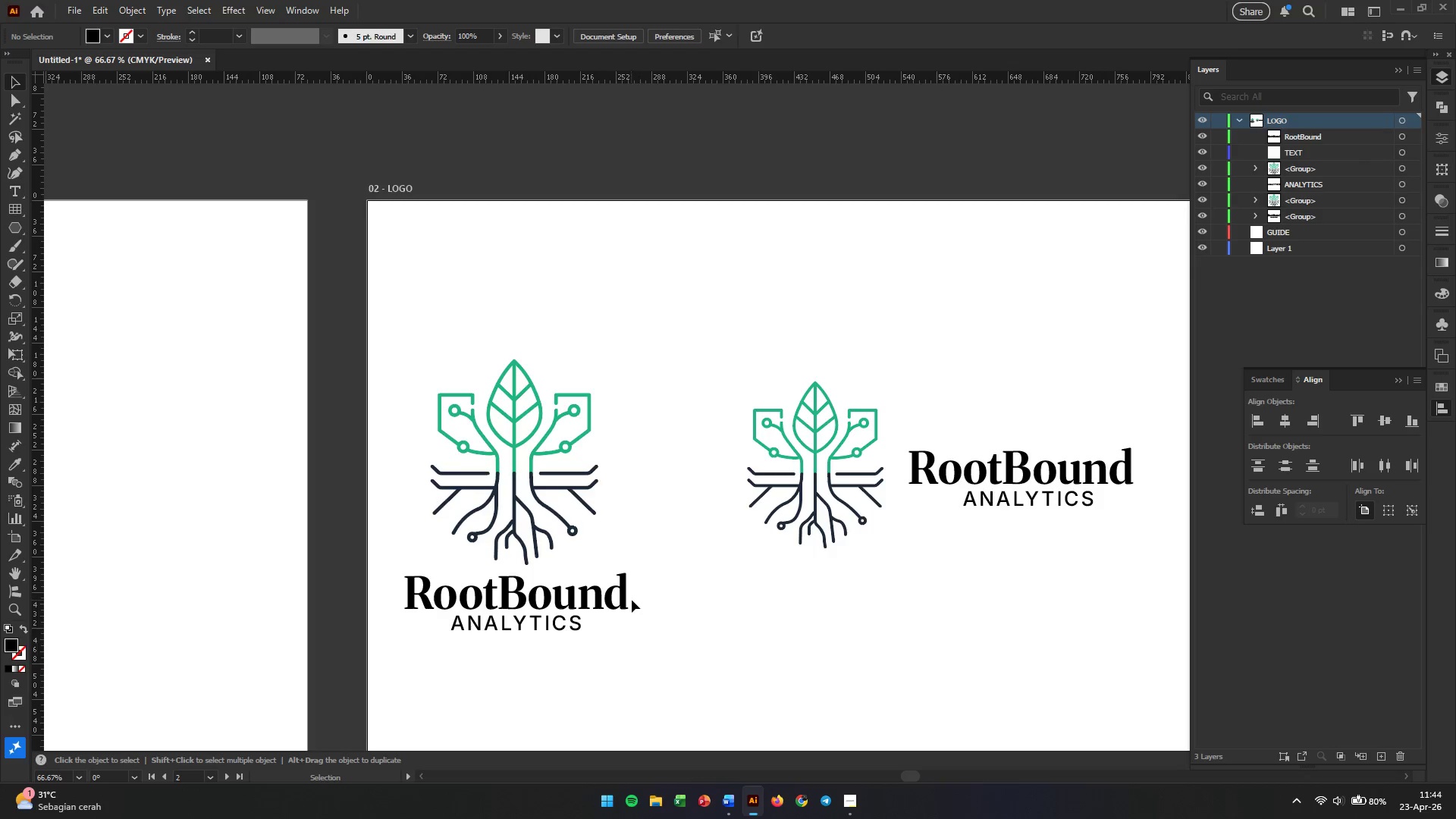 
left_click([623, 600])
 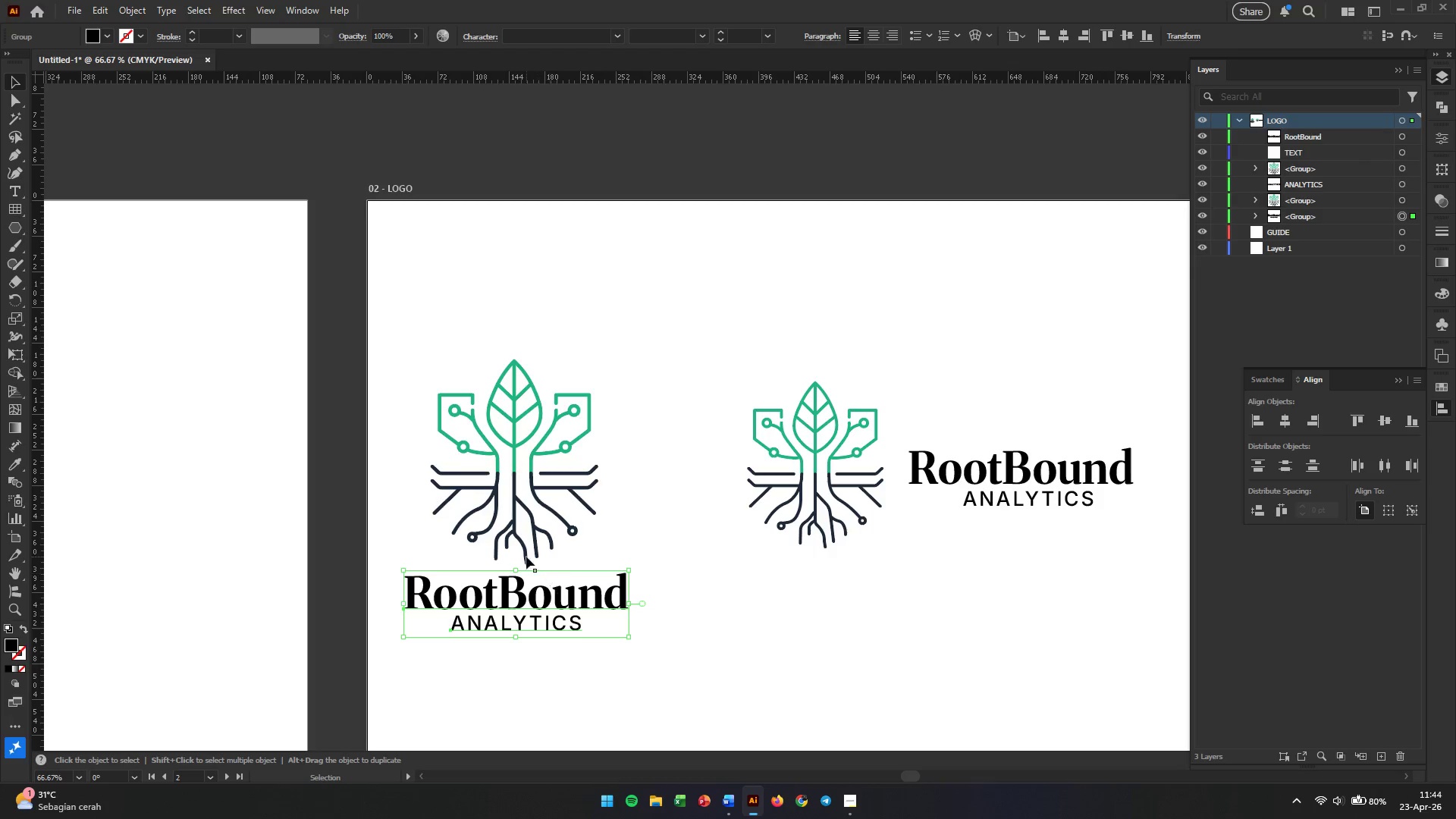 
hold_key(key=ShiftLeft, duration=0.84)
left_click([513, 535])
 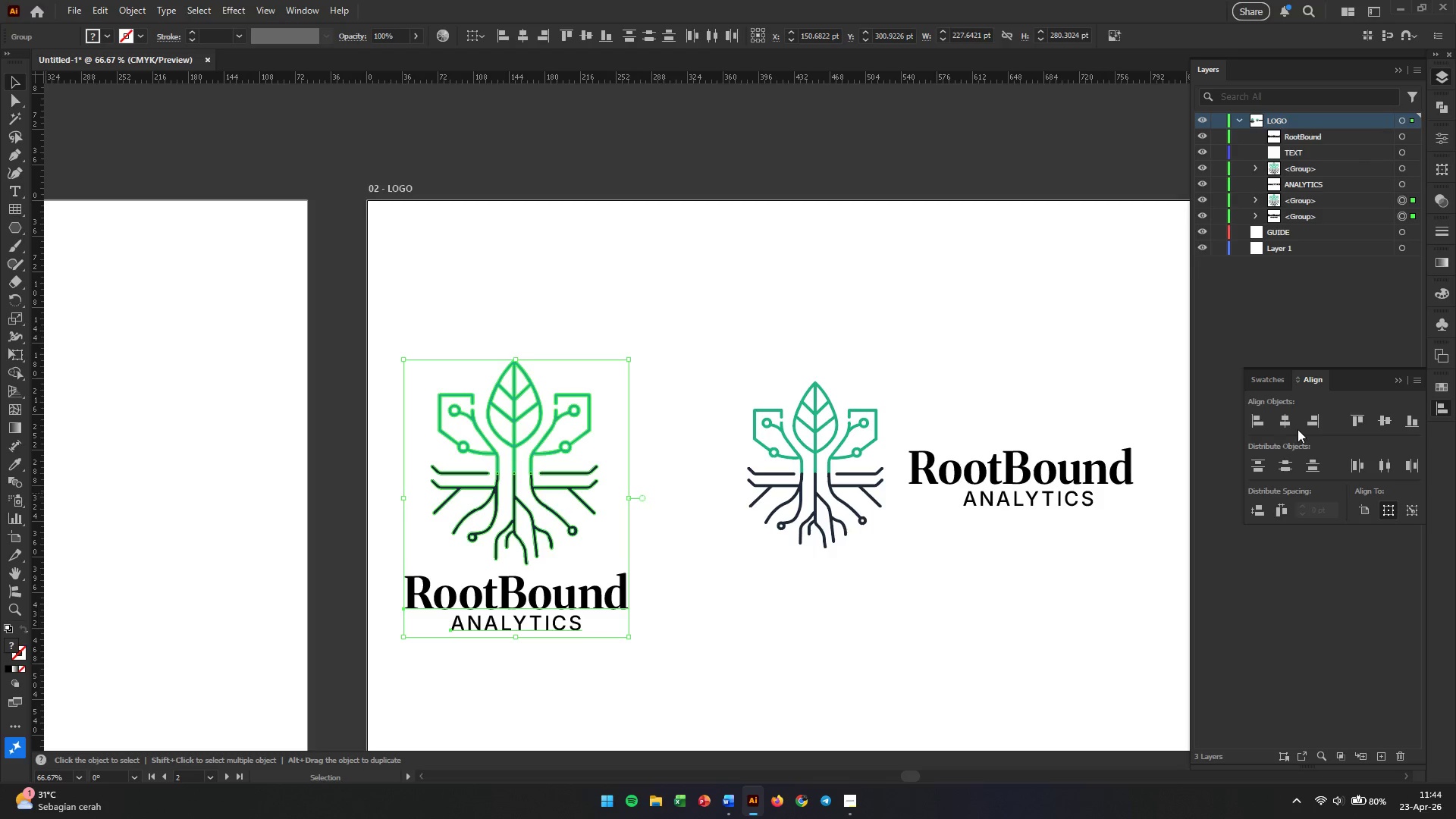 
left_click([1284, 425])
 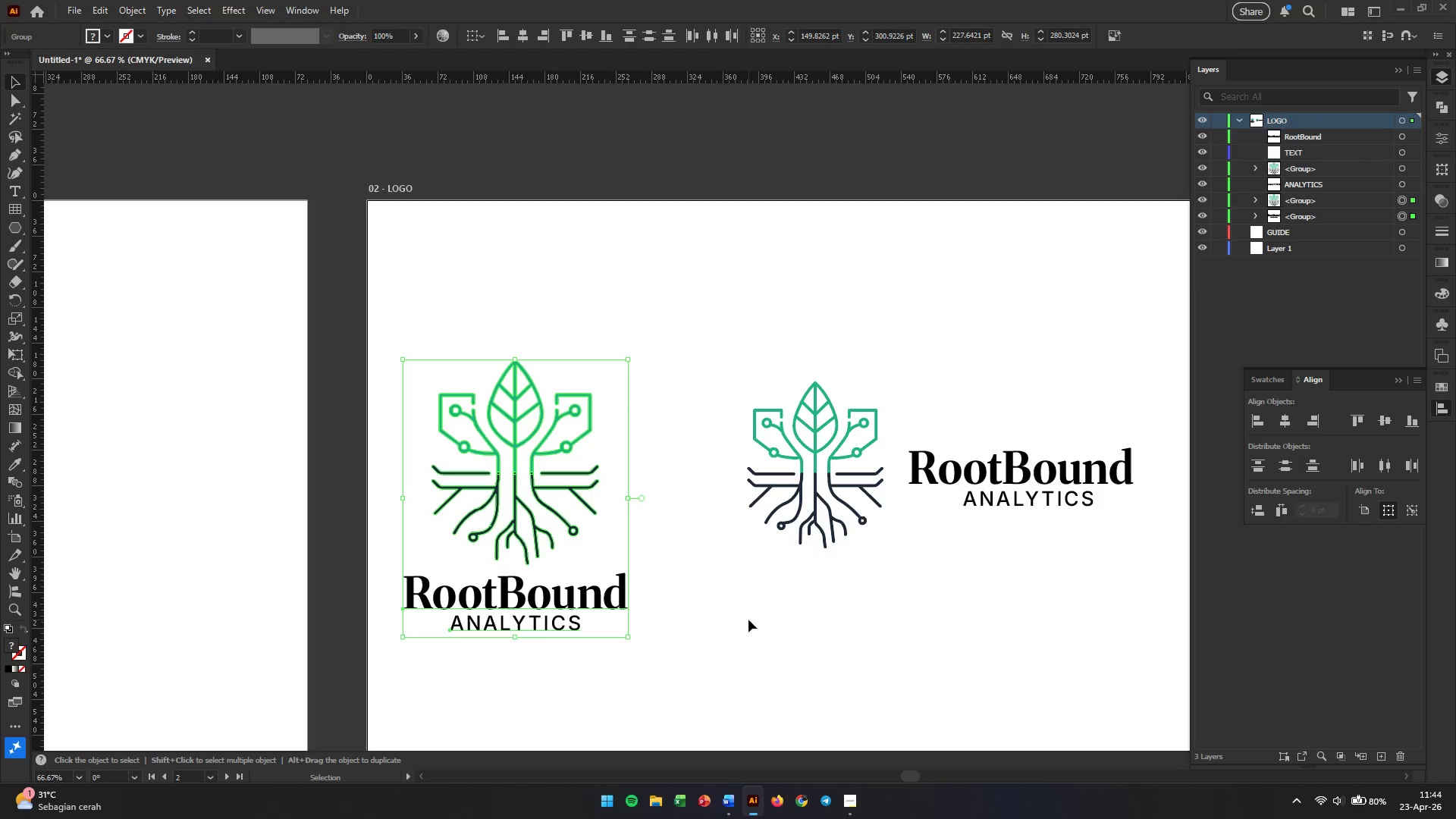 
left_click([748, 620])
 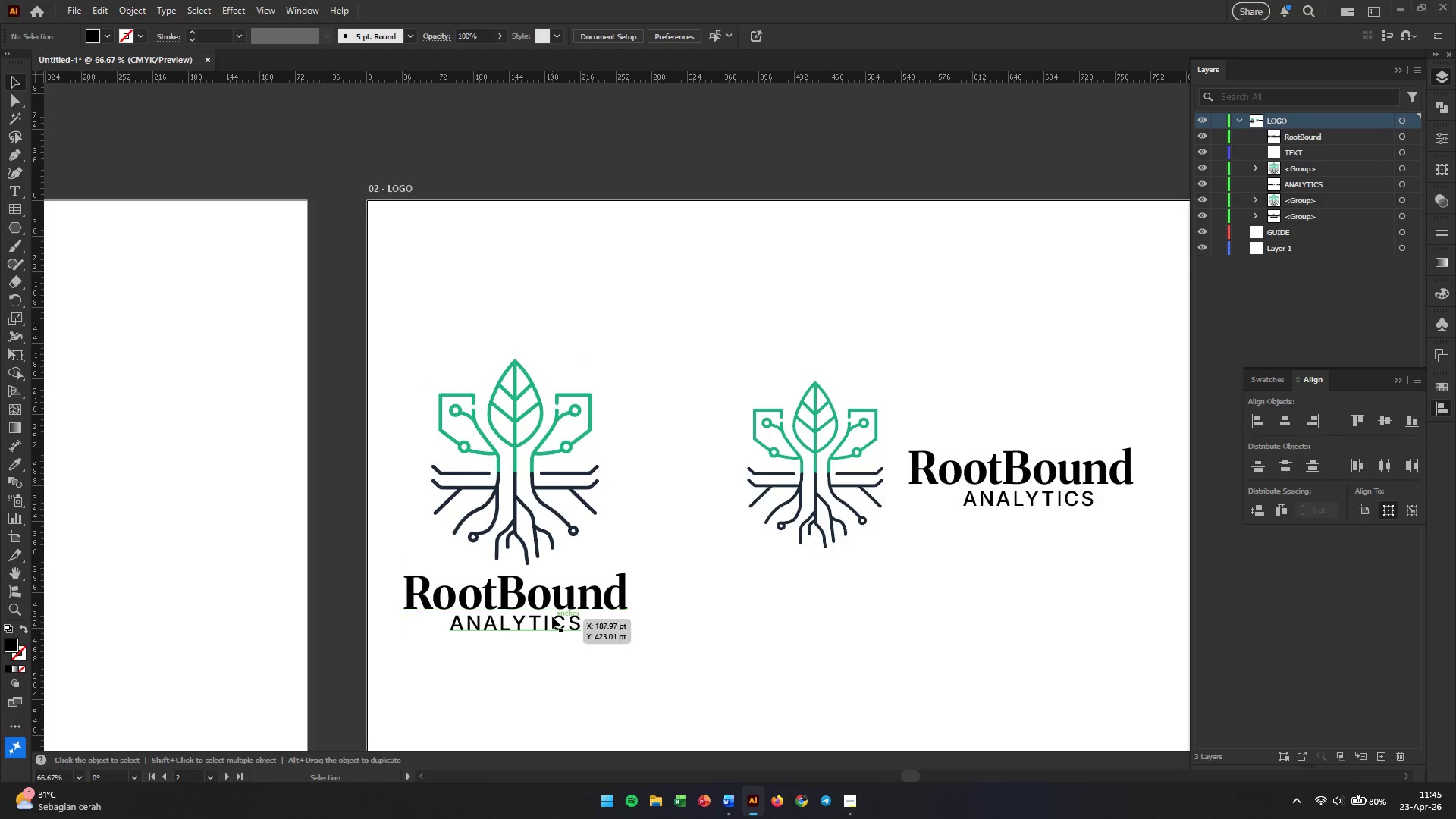 
left_click([552, 617])
 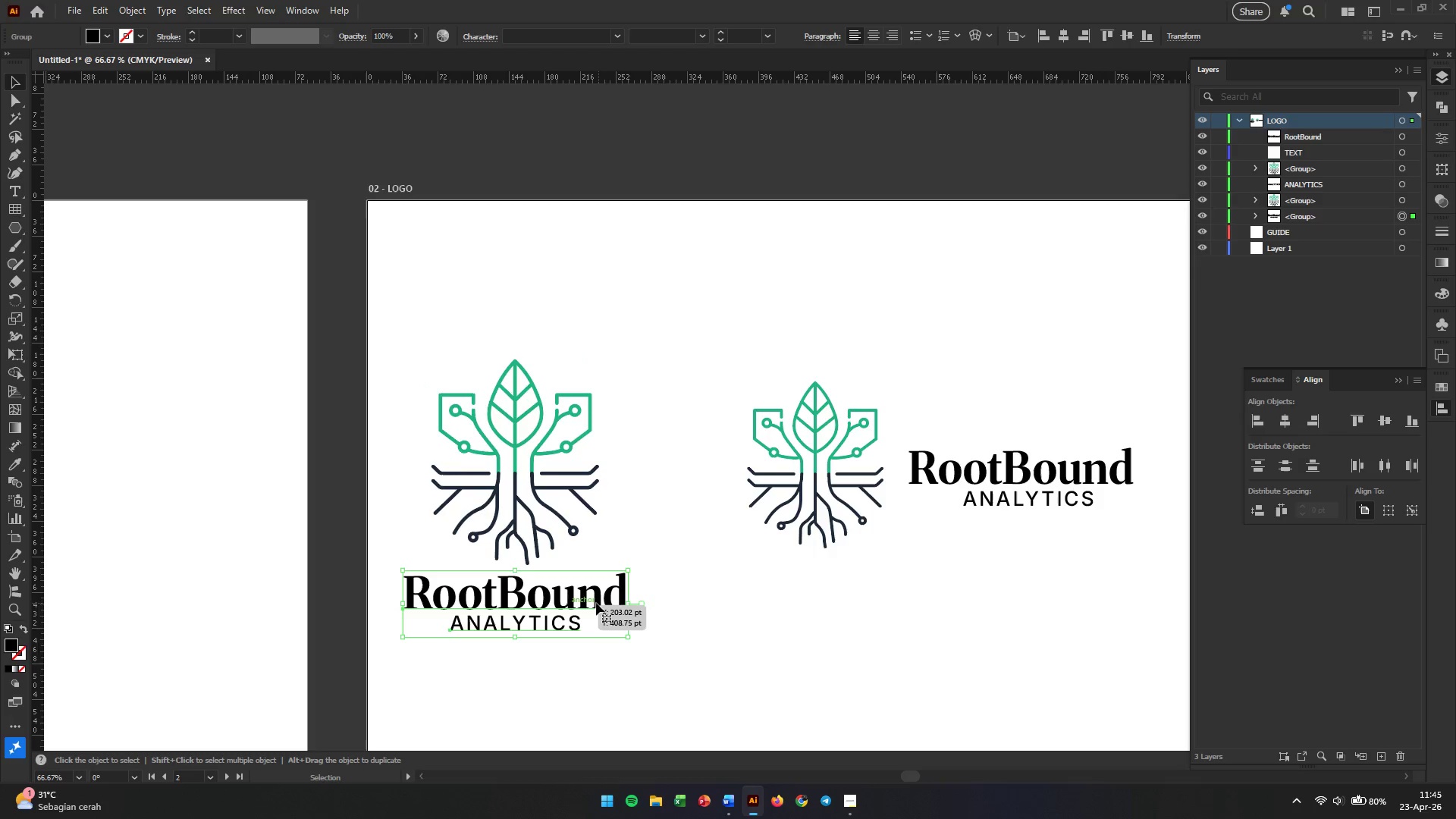 
left_click([698, 607])
 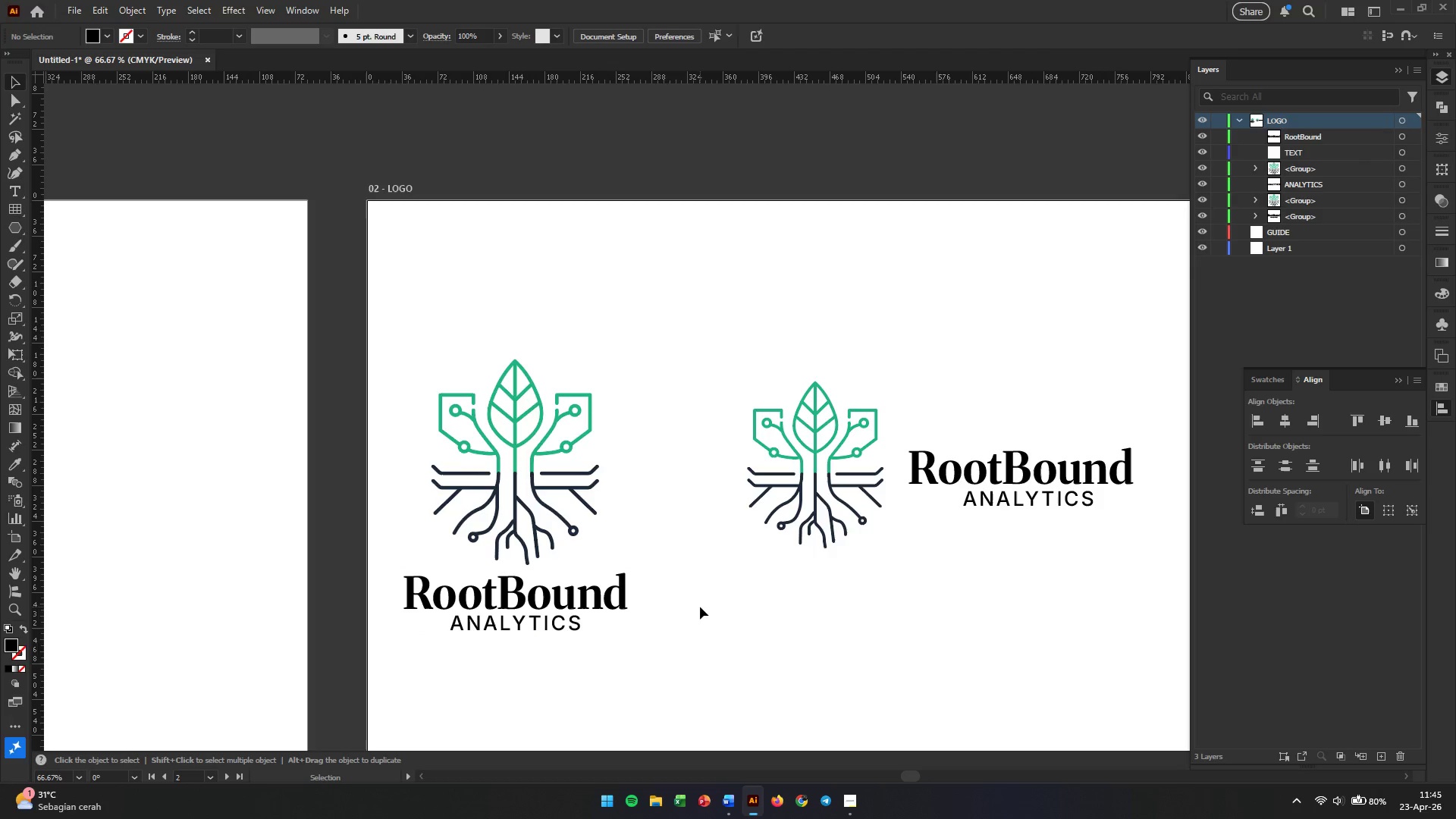 
hold_key(key=AltLeft, duration=1.03)
scroll: coordinate [700, 607], scroll_direction: down, amount: 1.0
 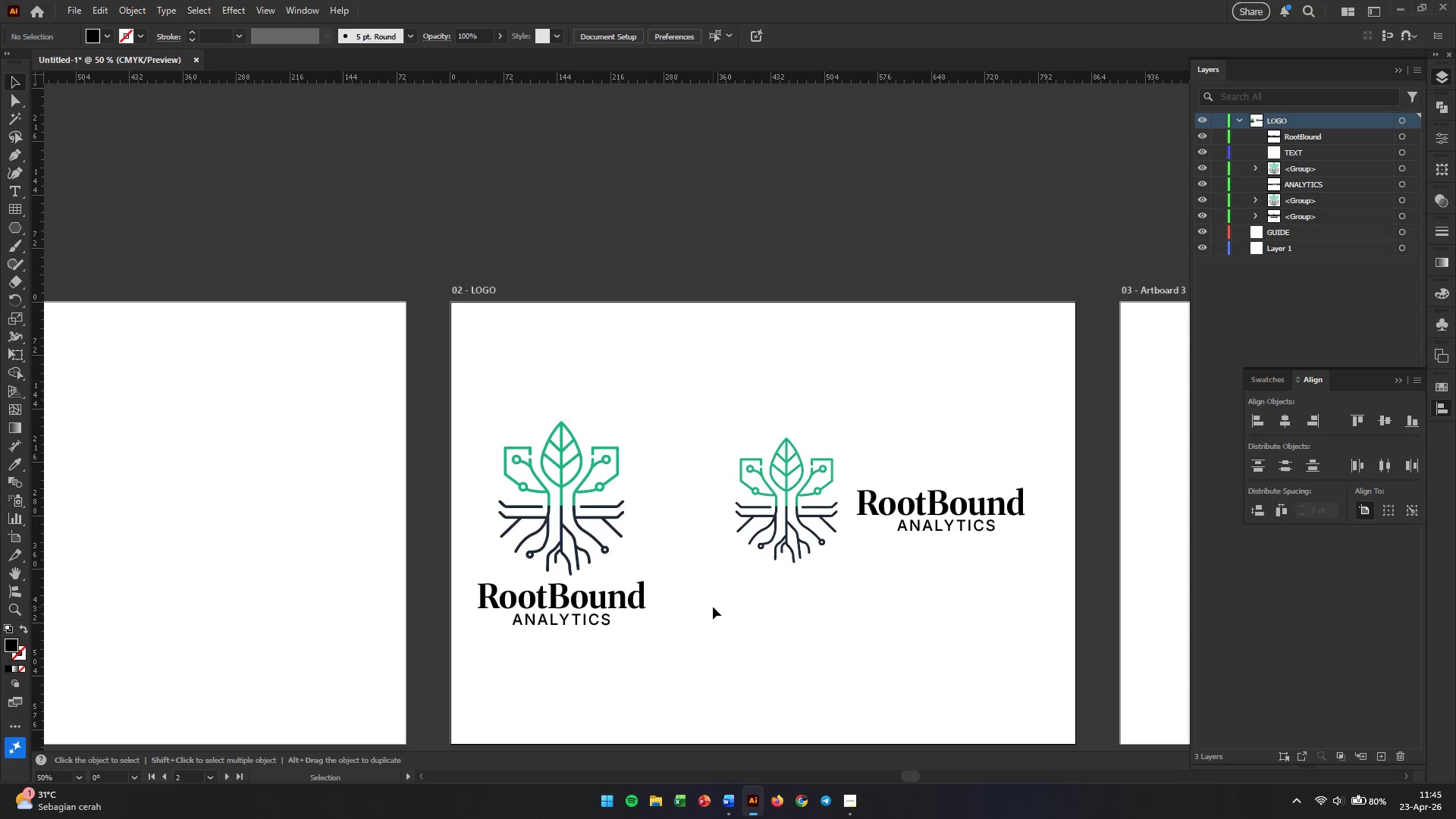 
wait(15.53)
 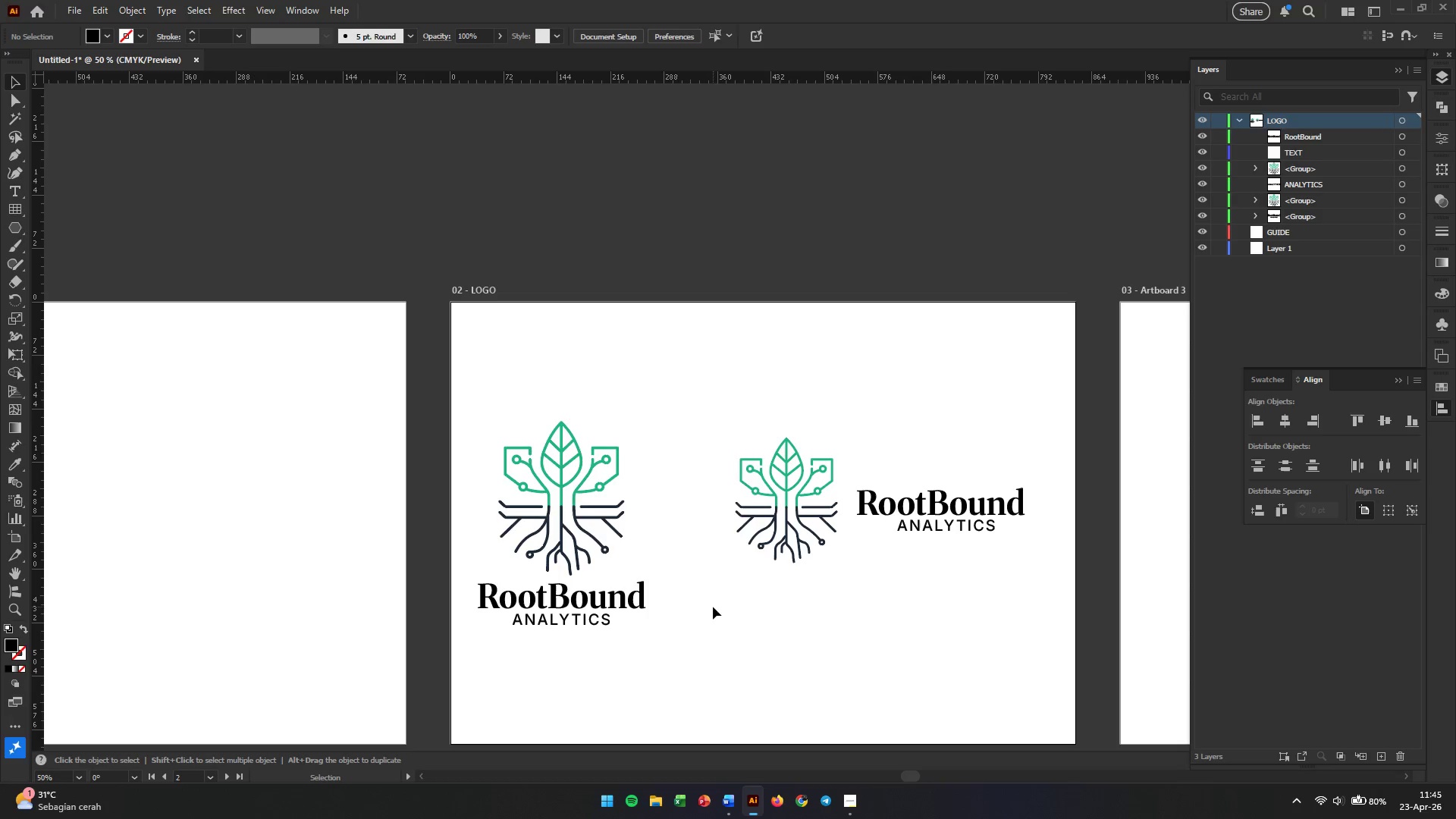 
left_click([574, 538])
 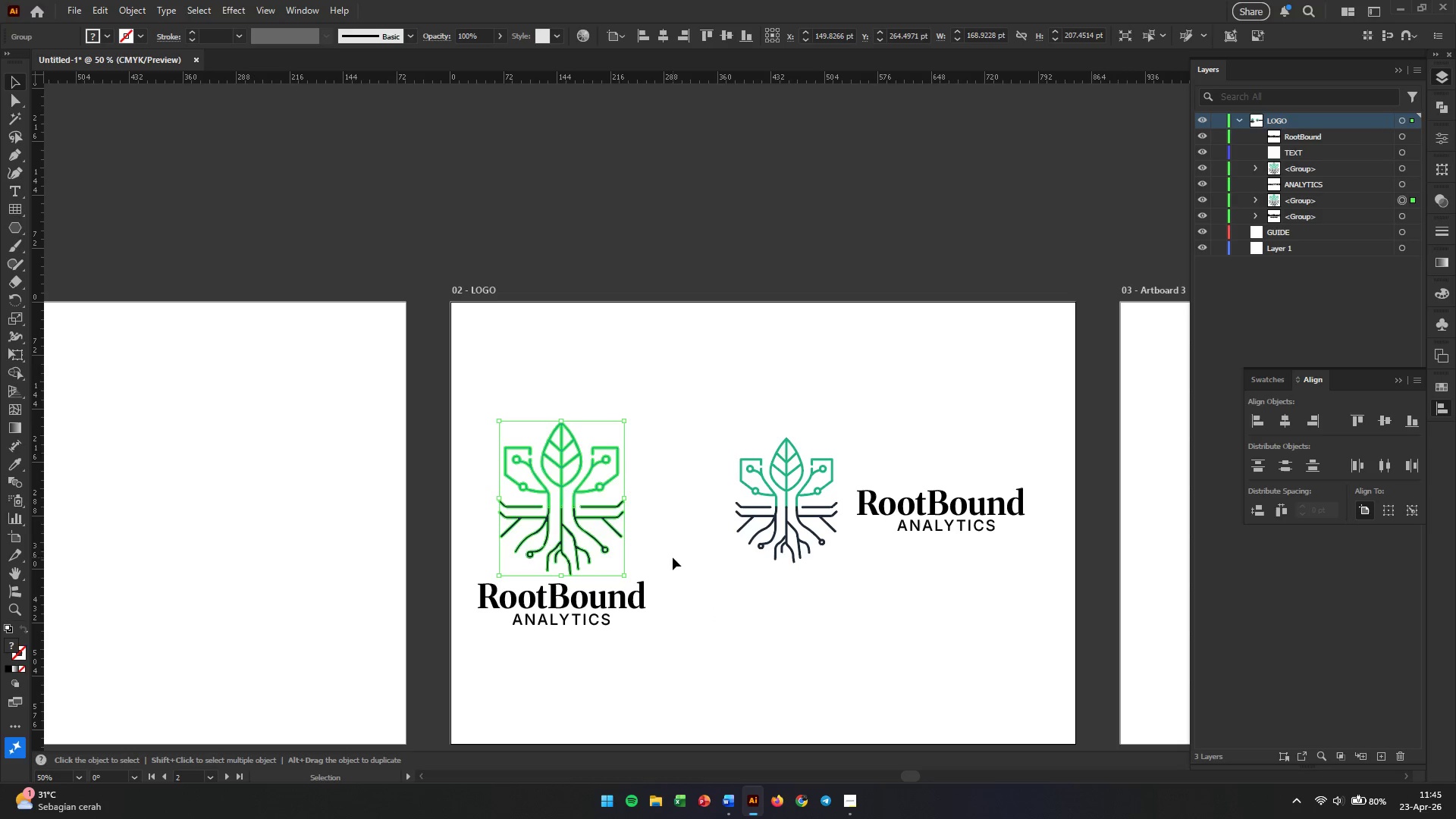 
right_click([550, 537])
 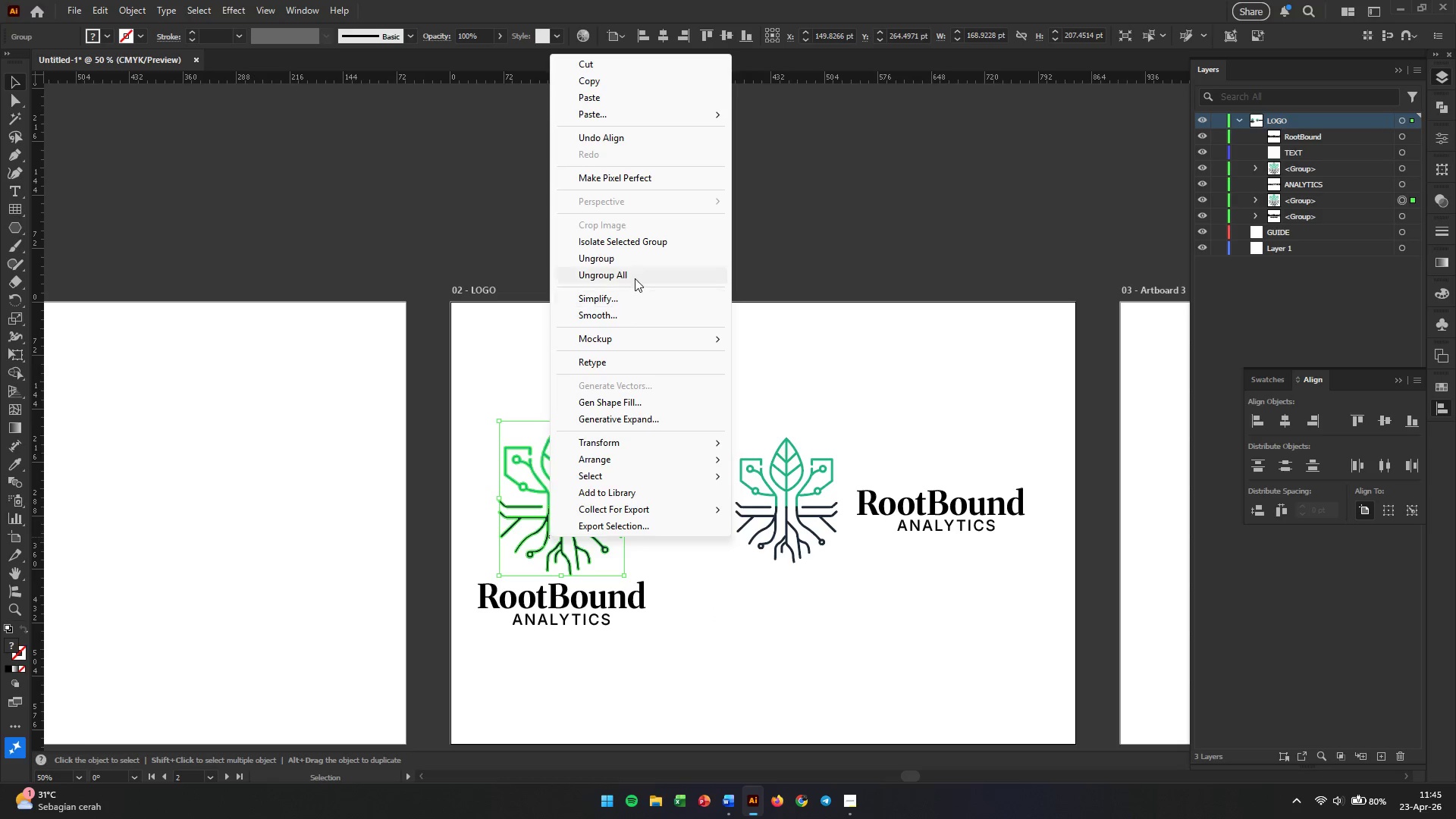 
left_click([632, 255])
 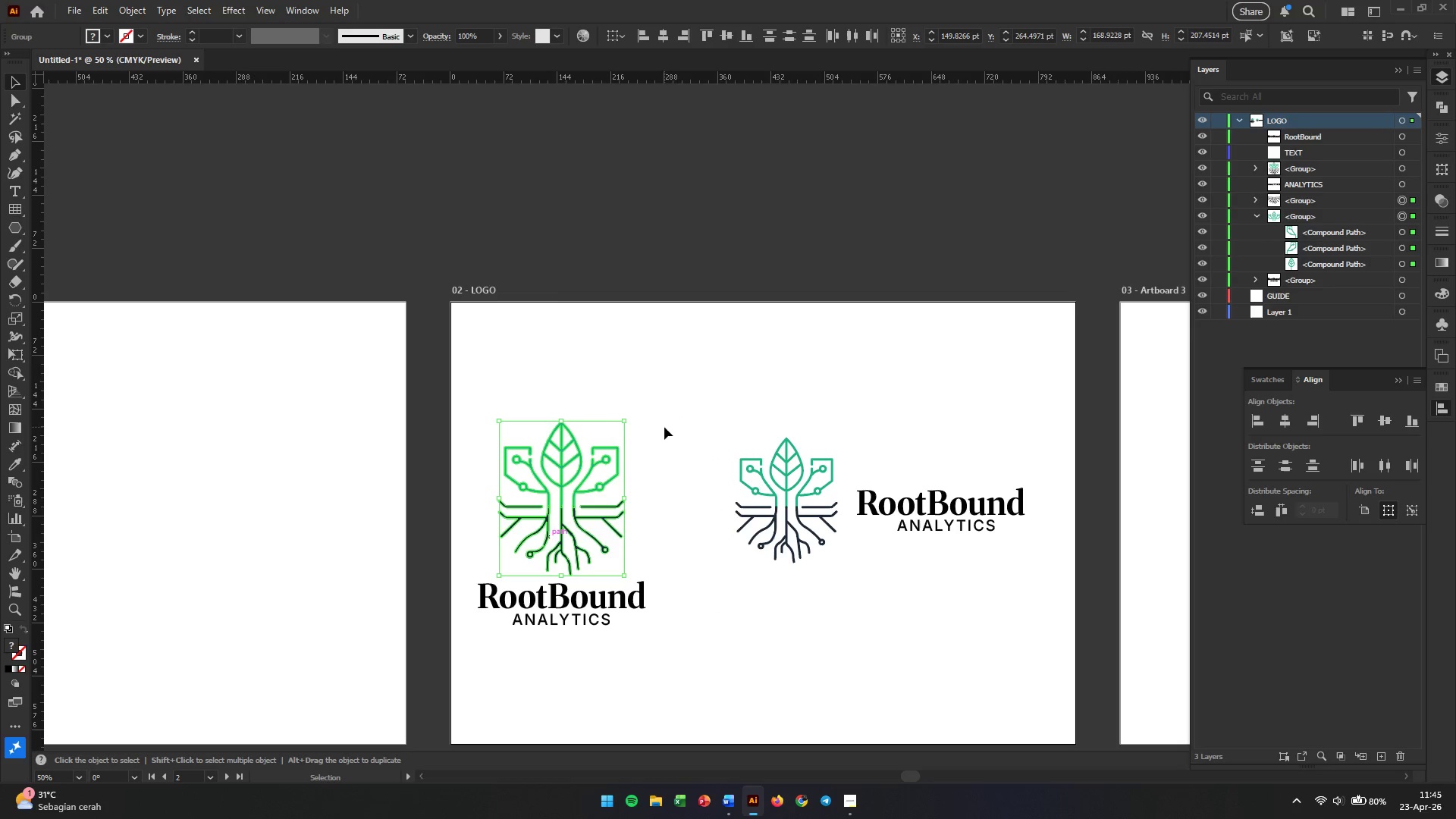 
left_click([664, 448])
 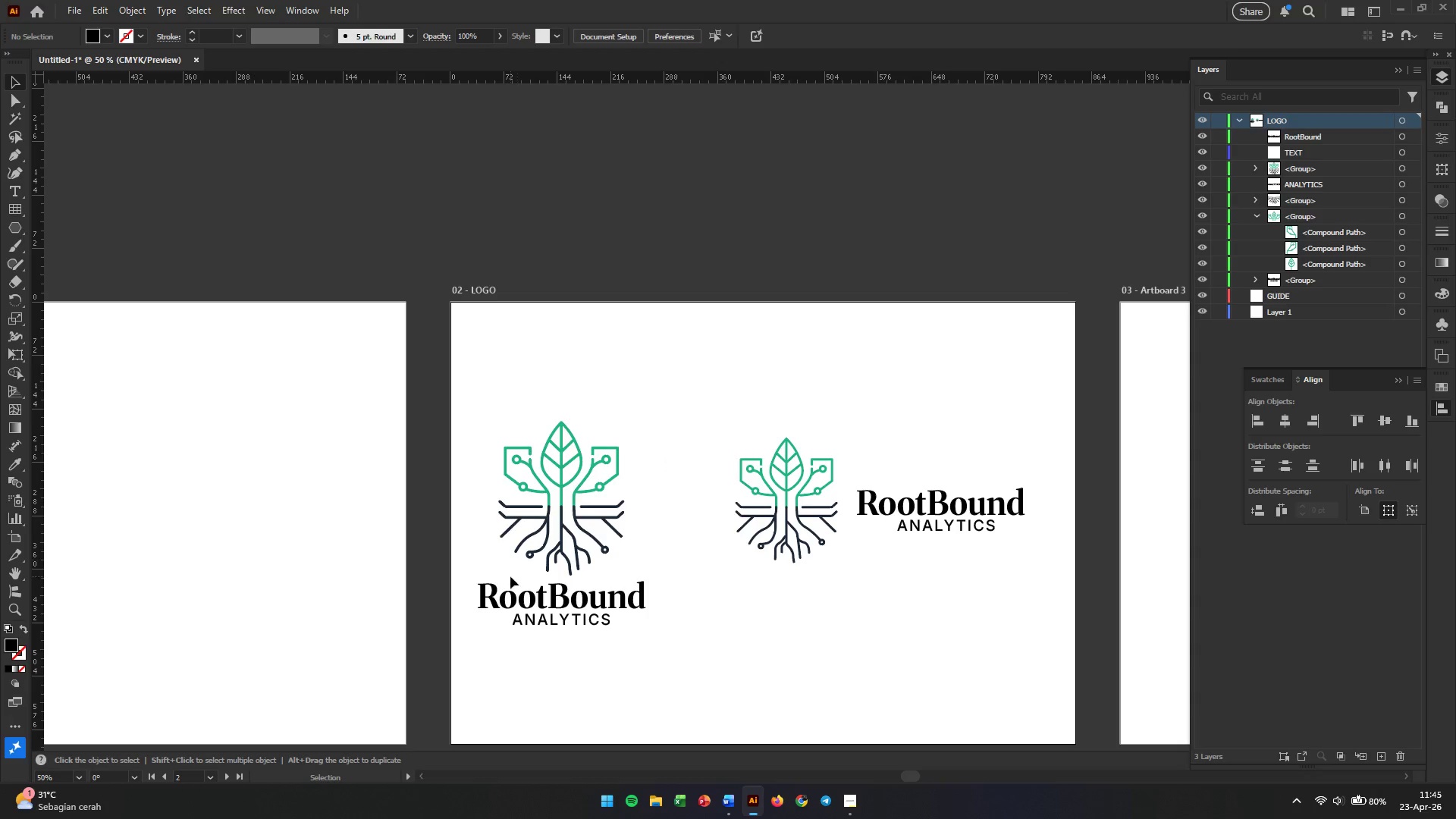 
hold_key(key=AltLeft, duration=0.34)
scroll: coordinate [511, 584], scroll_direction: up, amount: 2.0
 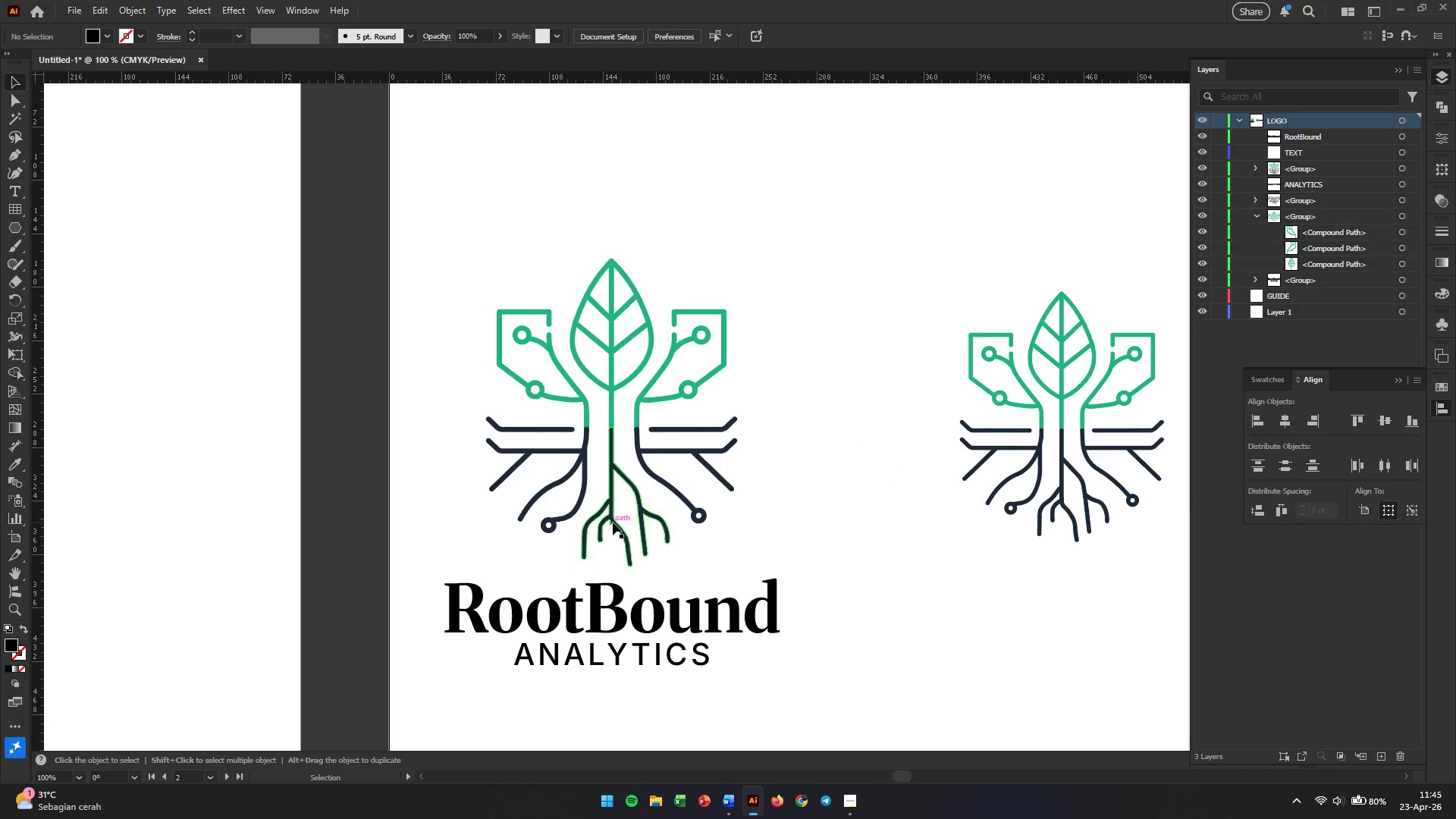 
left_click([613, 522])
 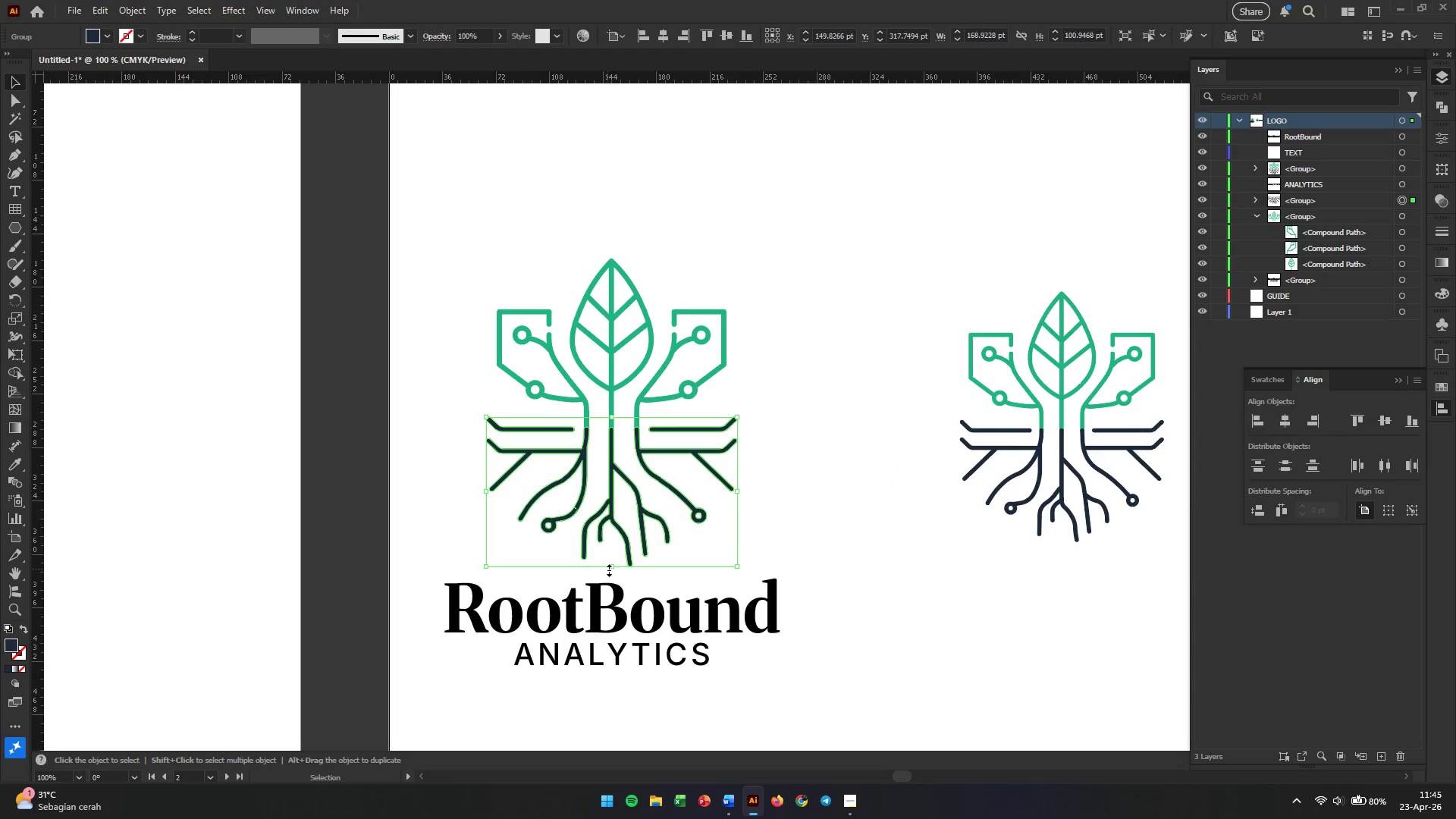 
left_click_drag(start_coordinate=[607, 569], to_coordinate=[610, 541])
 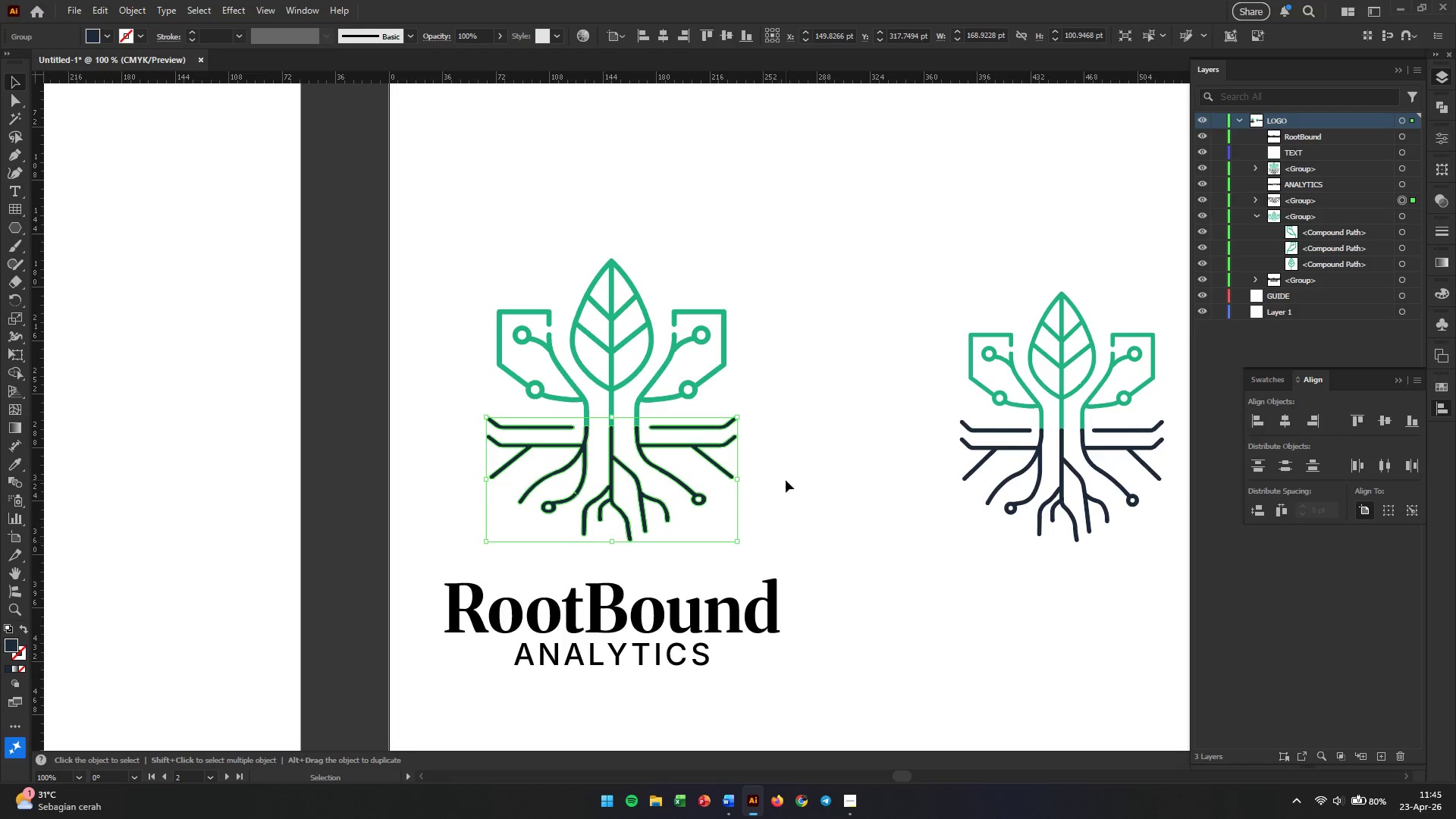 
left_click([786, 480])
 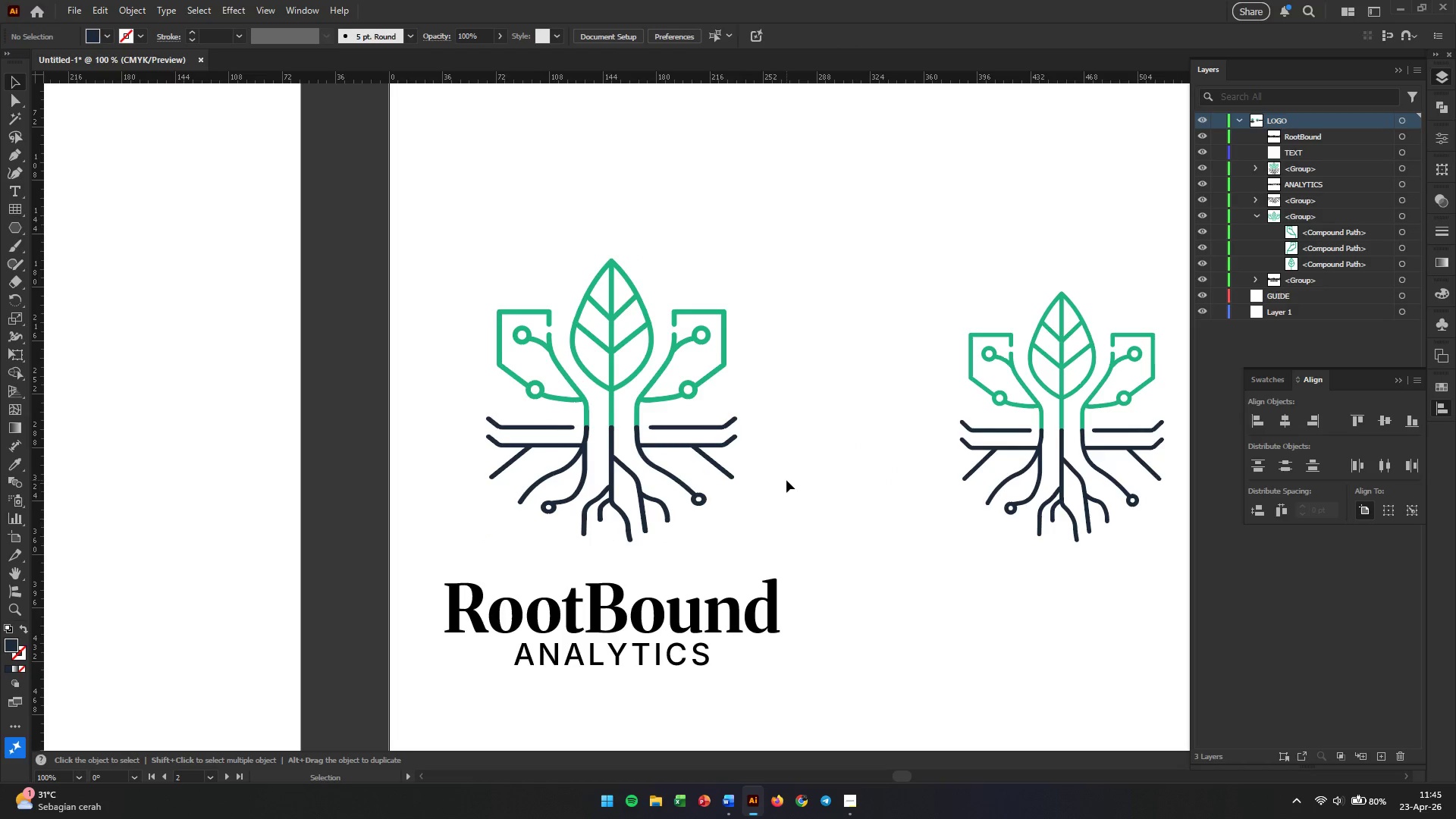 
key(Control+Z)
 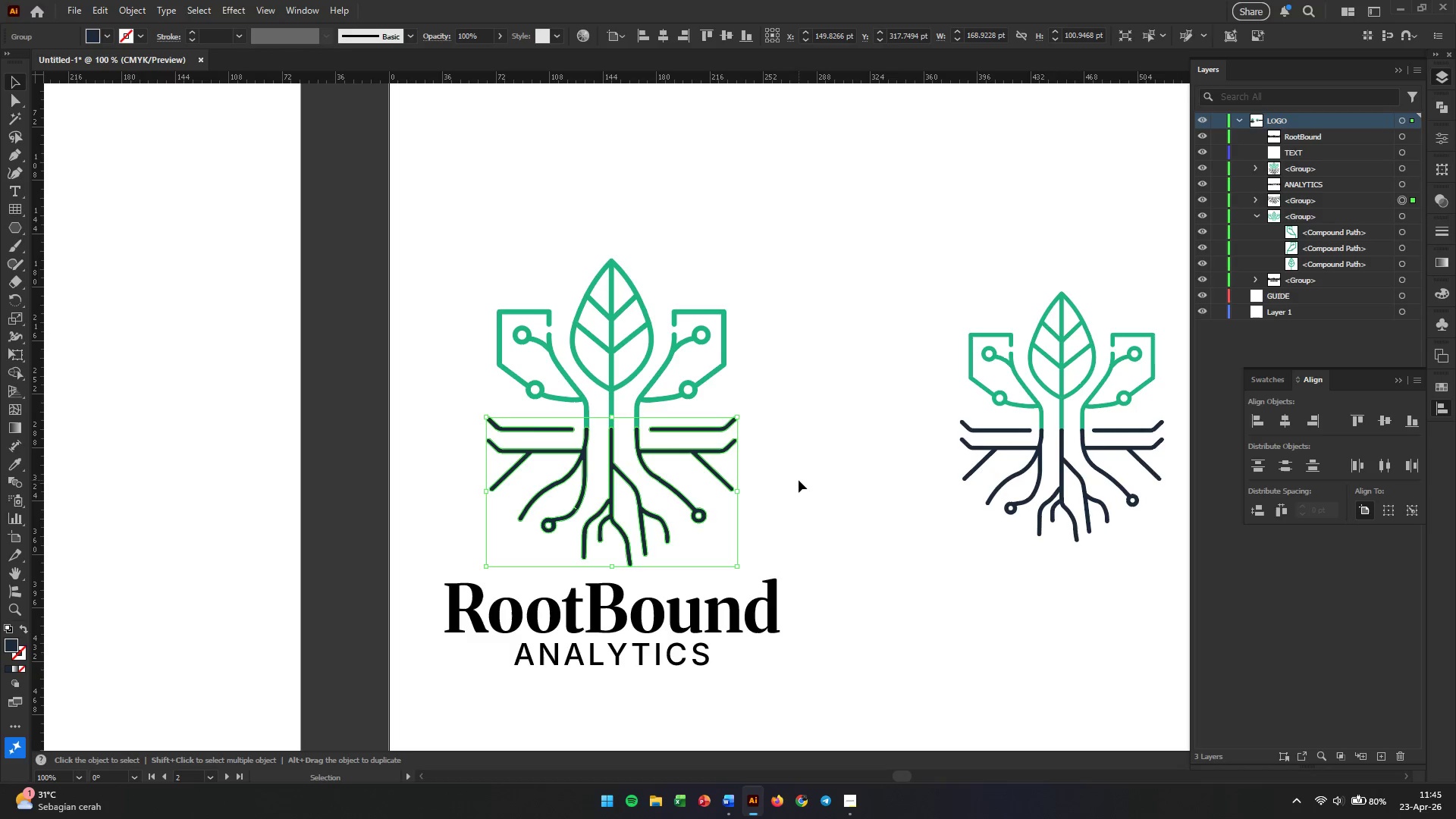 
left_click([799, 480])
 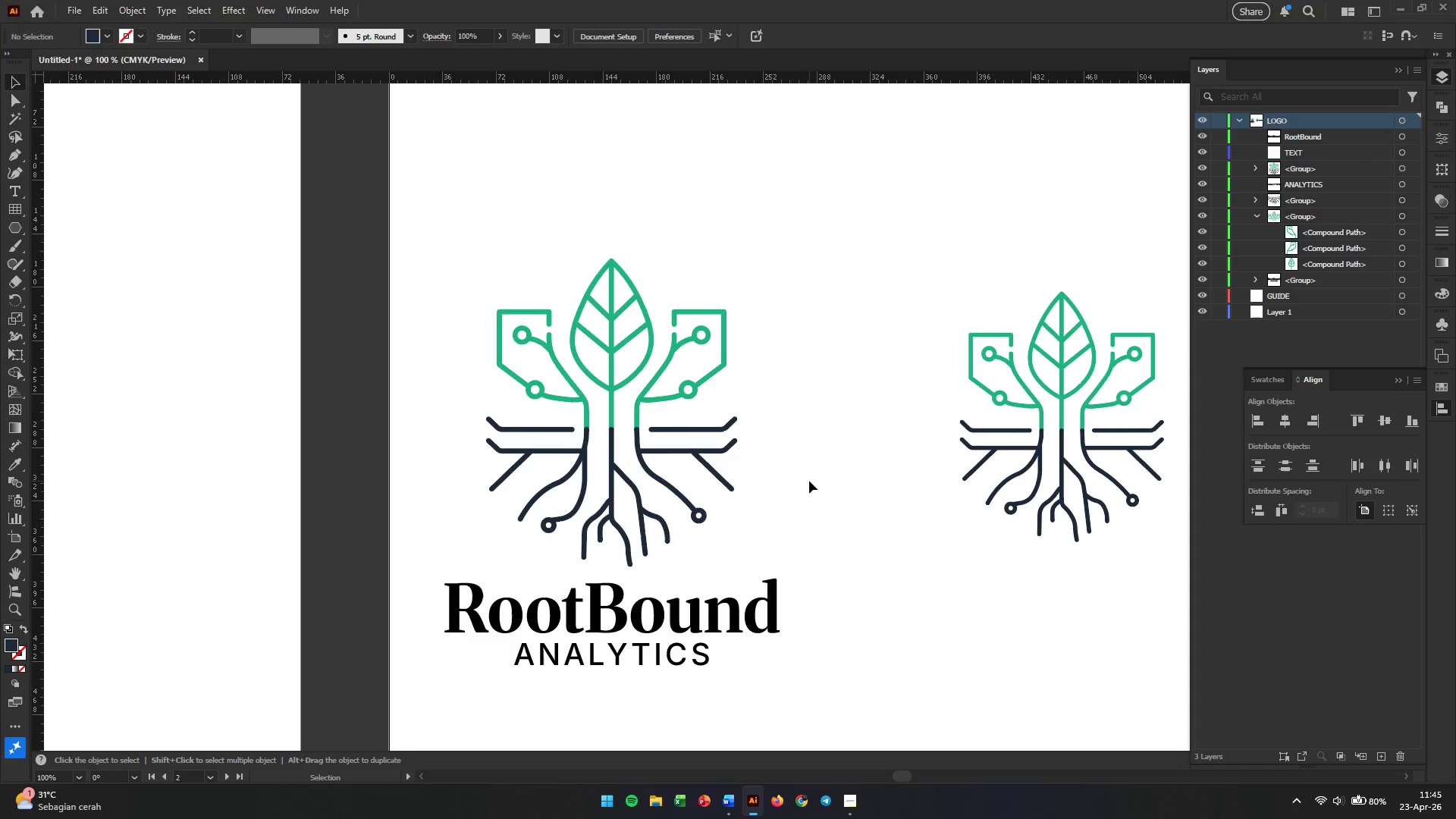 
left_click([809, 481])
 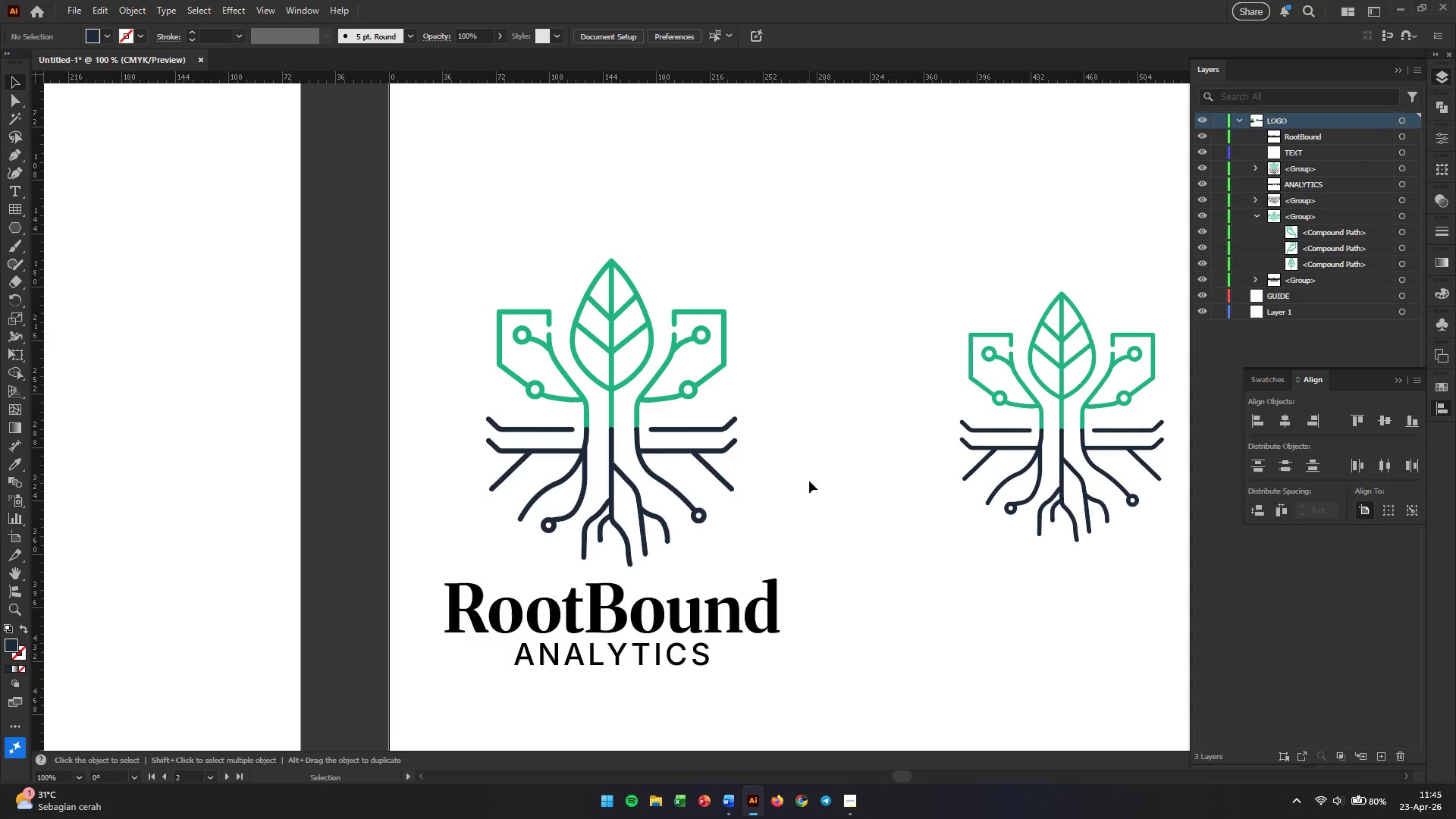 
wait(7.83)
 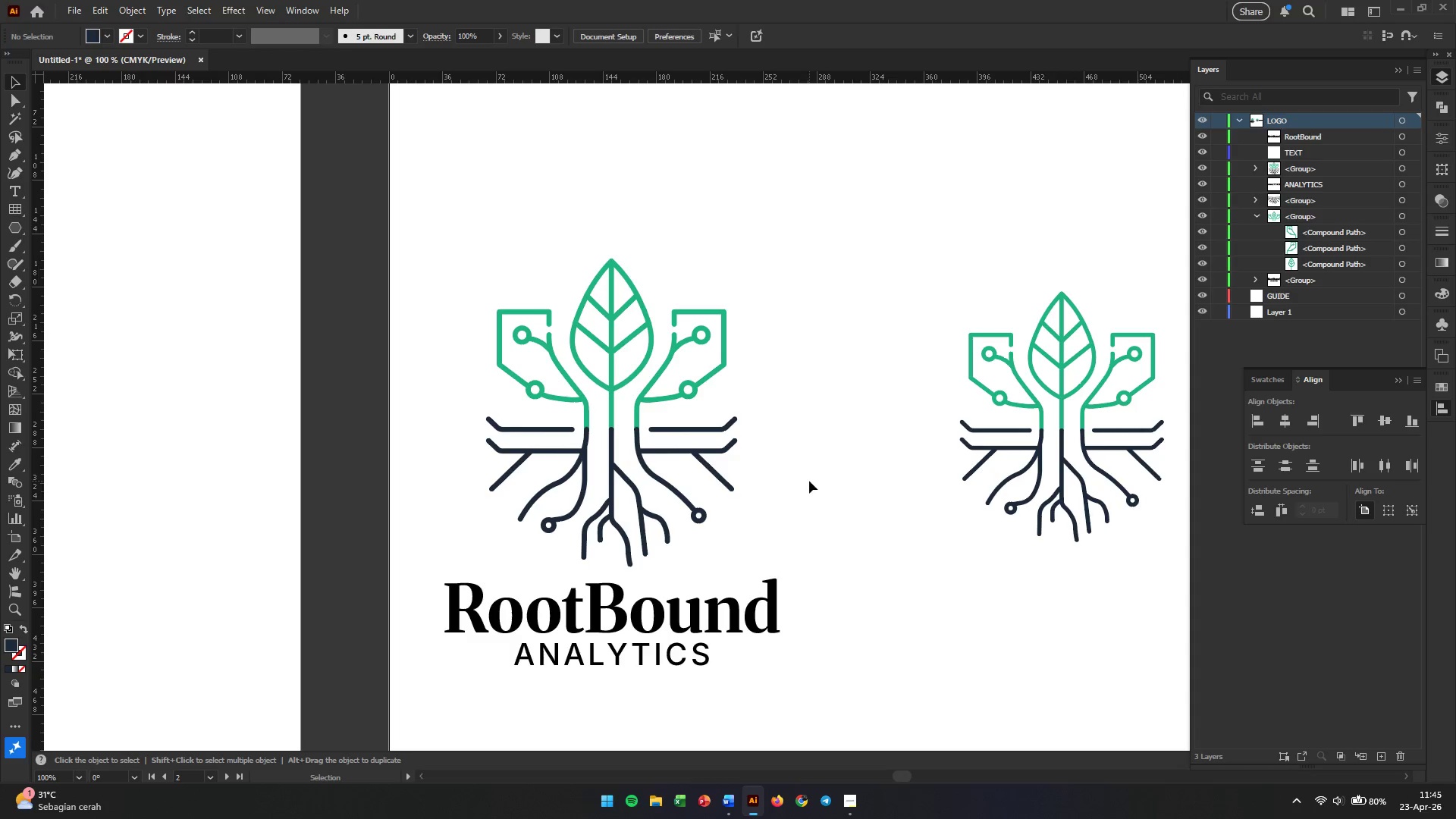 
hold_key(key=AltLeft, duration=0.52)
scroll: coordinate [809, 481], scroll_direction: down, amount: 3.0
 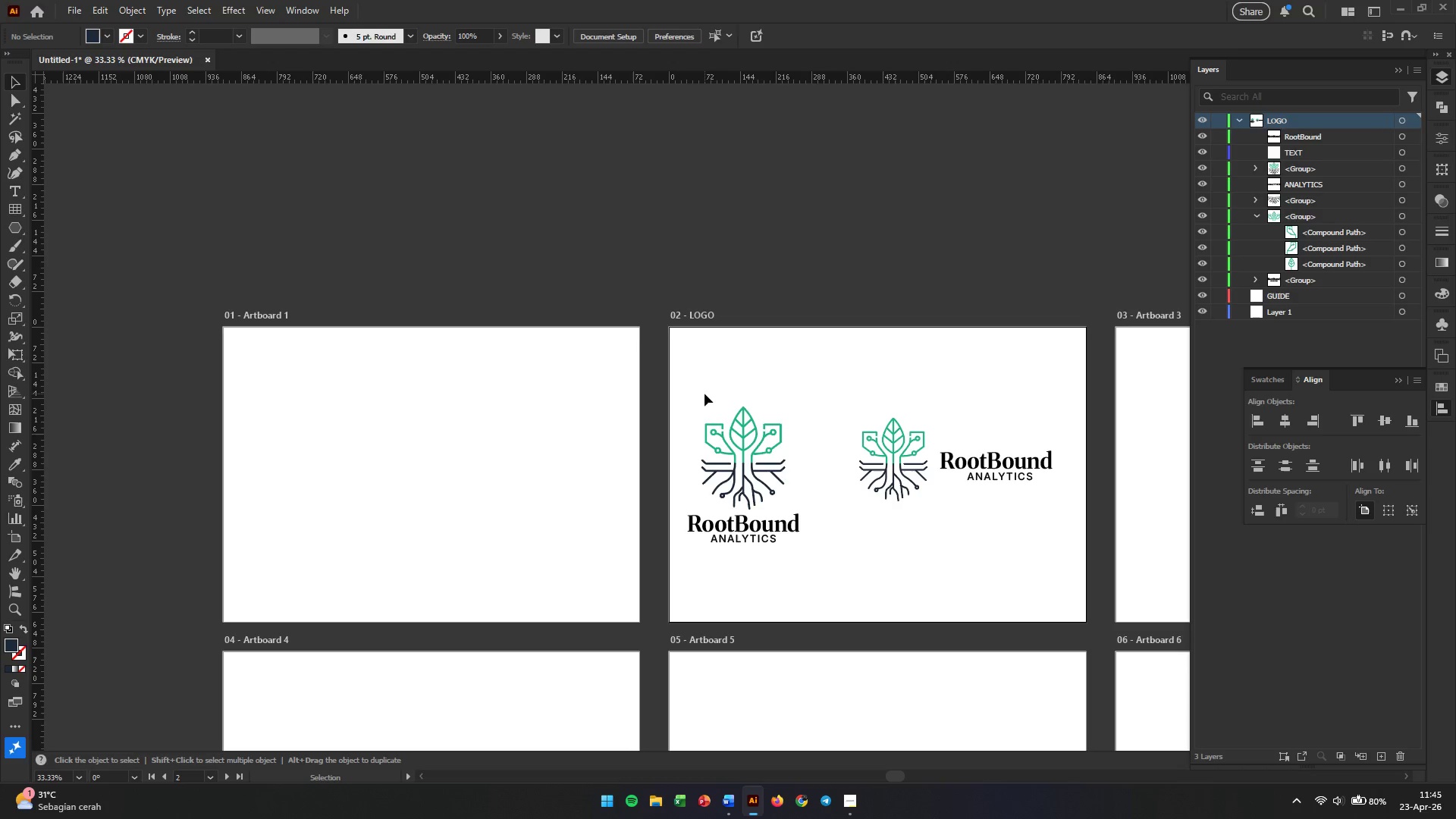 
left_click_drag(start_coordinate=[704, 388], to_coordinate=[731, 610])
 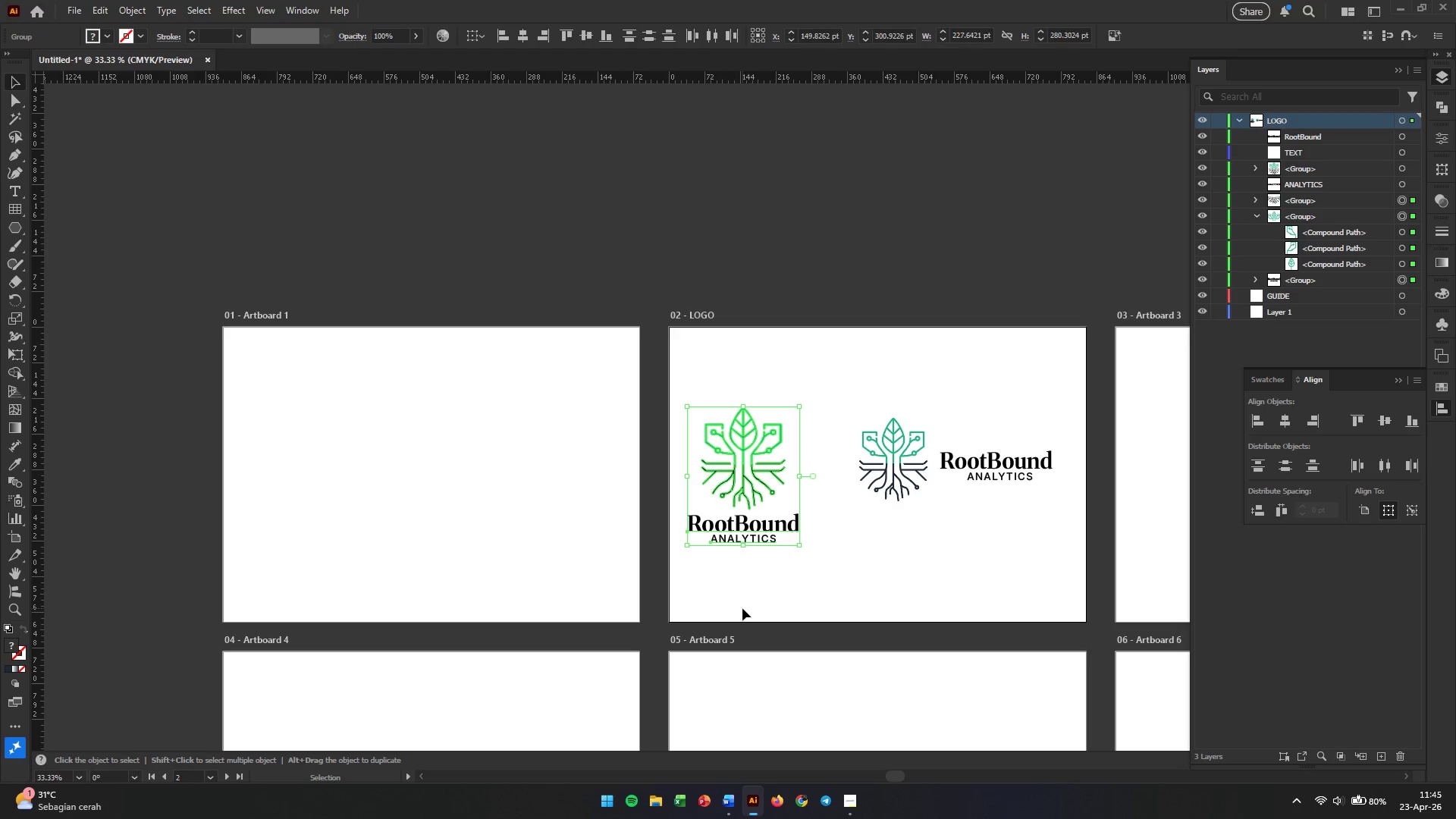 
key(Control+G)
 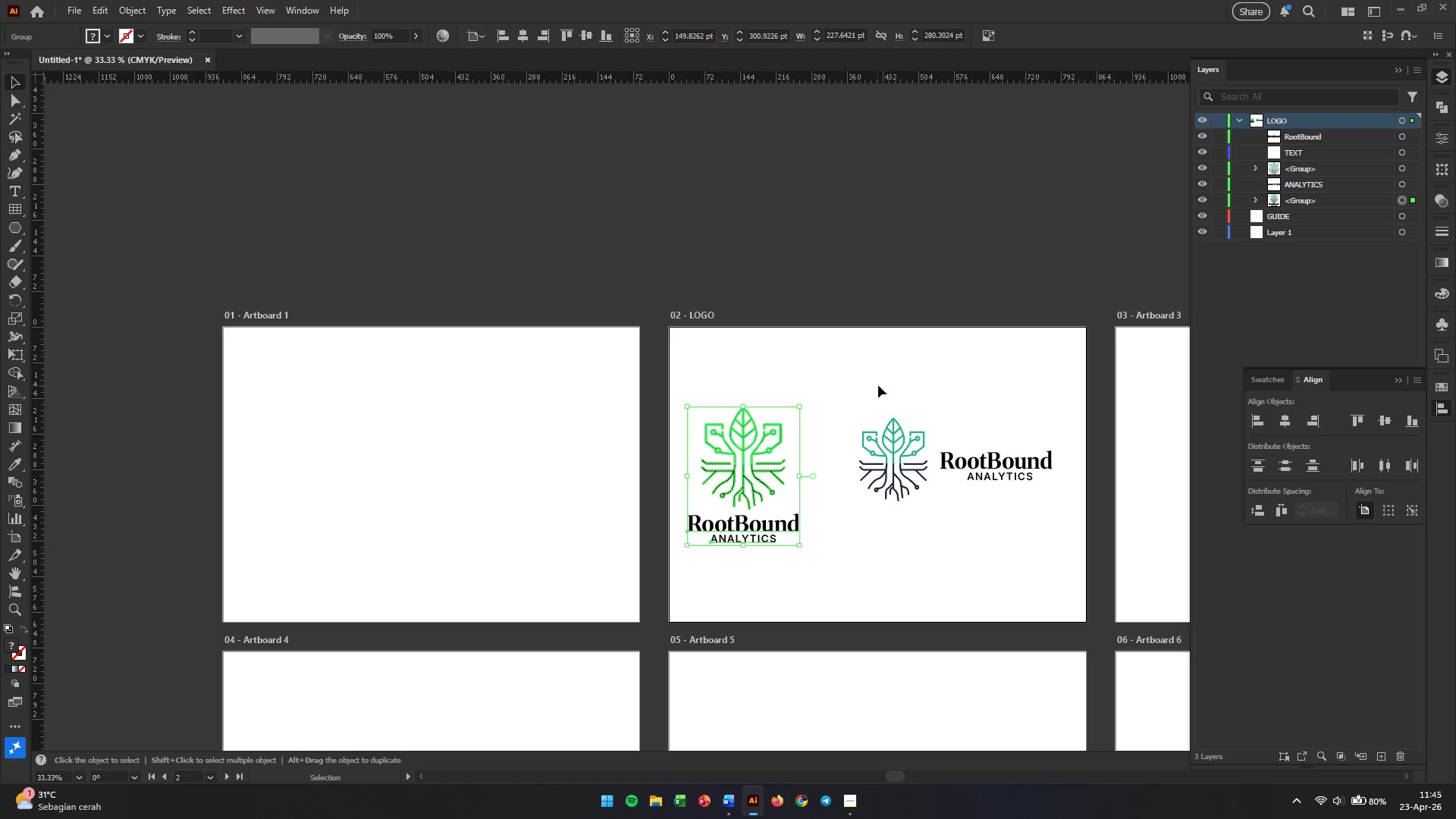 
left_click_drag(start_coordinate=[875, 385], to_coordinate=[1058, 564])
 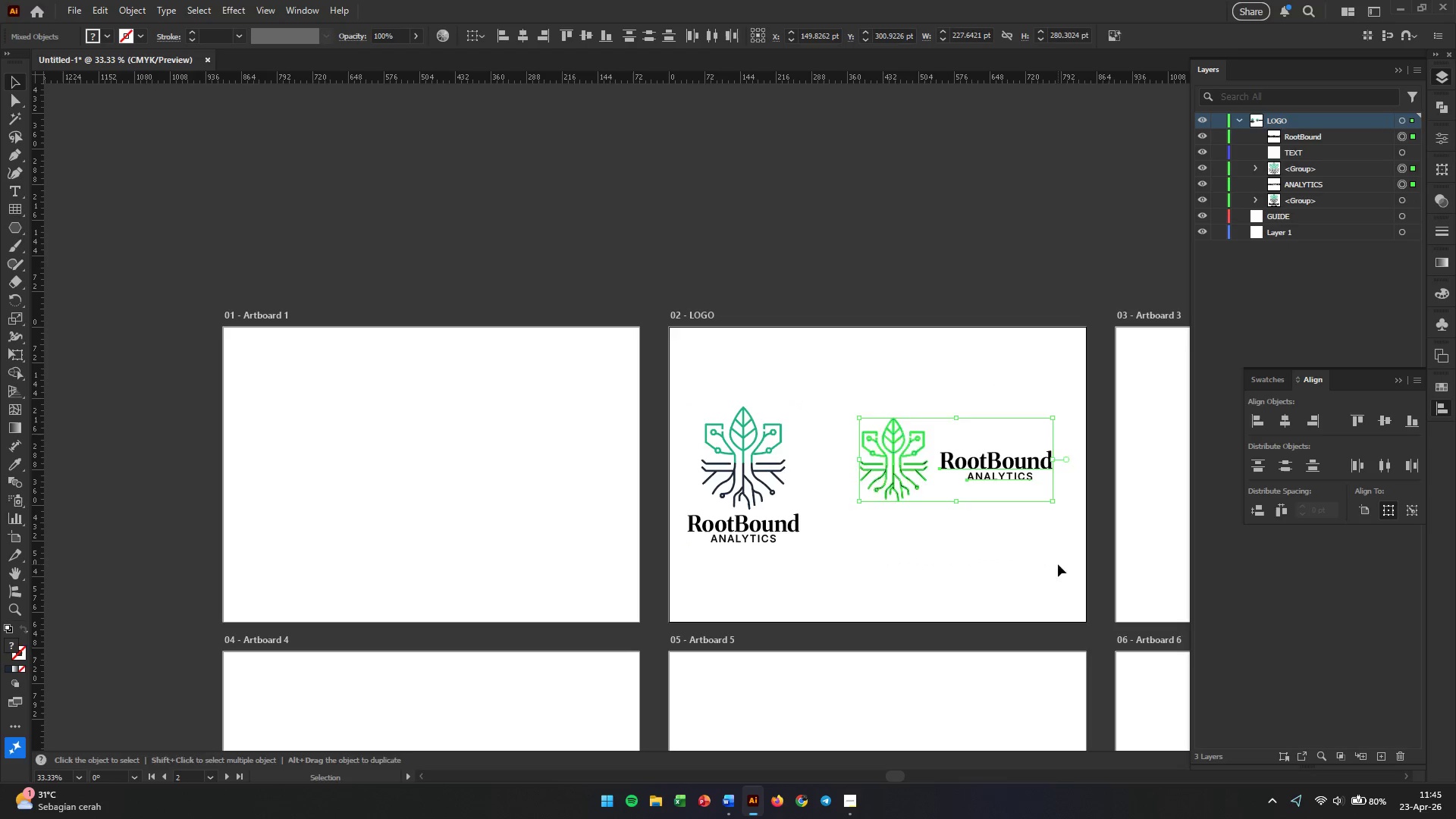 
key(Control+G)
 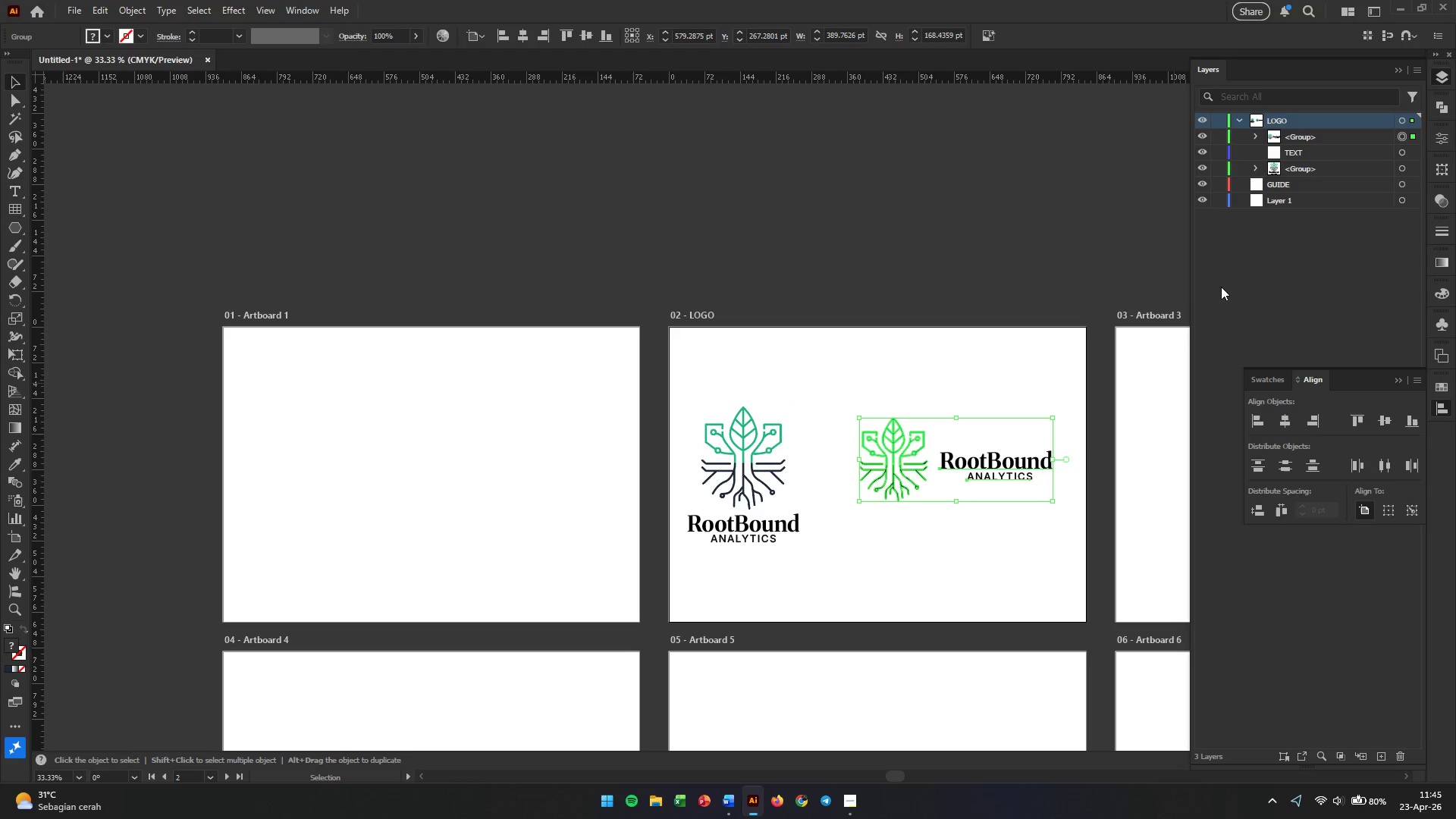 
left_click([1081, 309])
 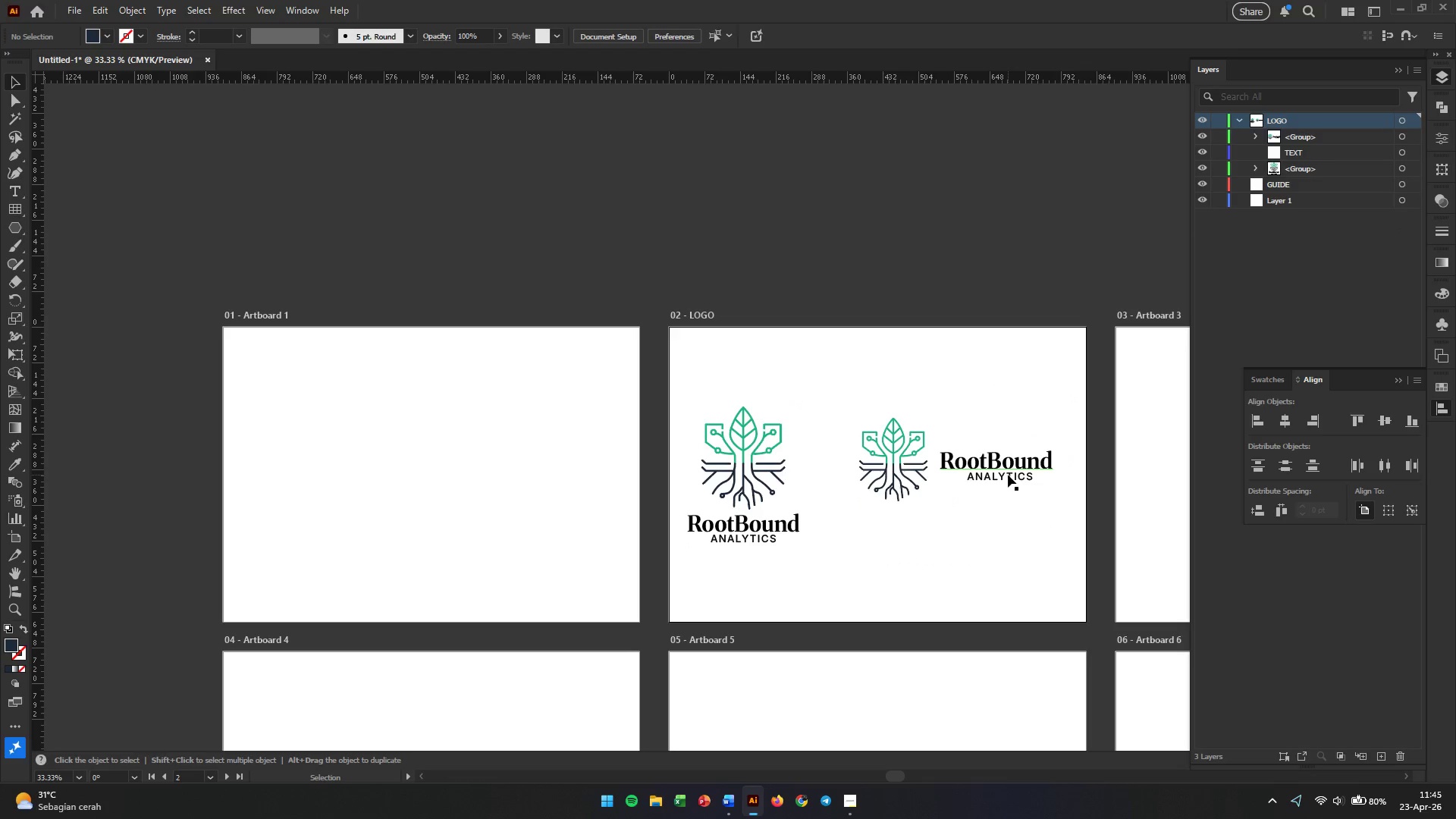 
left_click([1008, 475])
 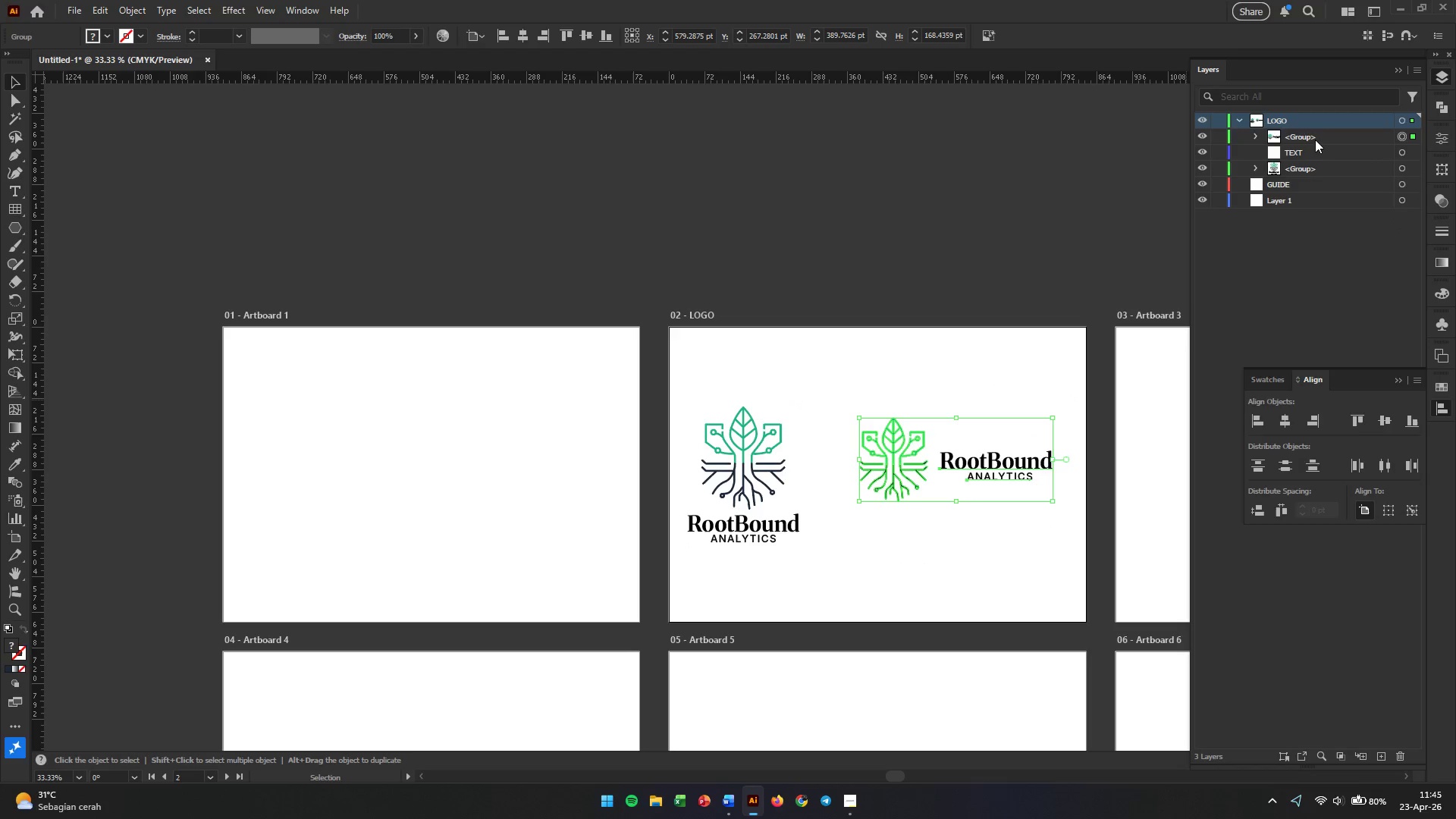 
double_click([1315, 140])
 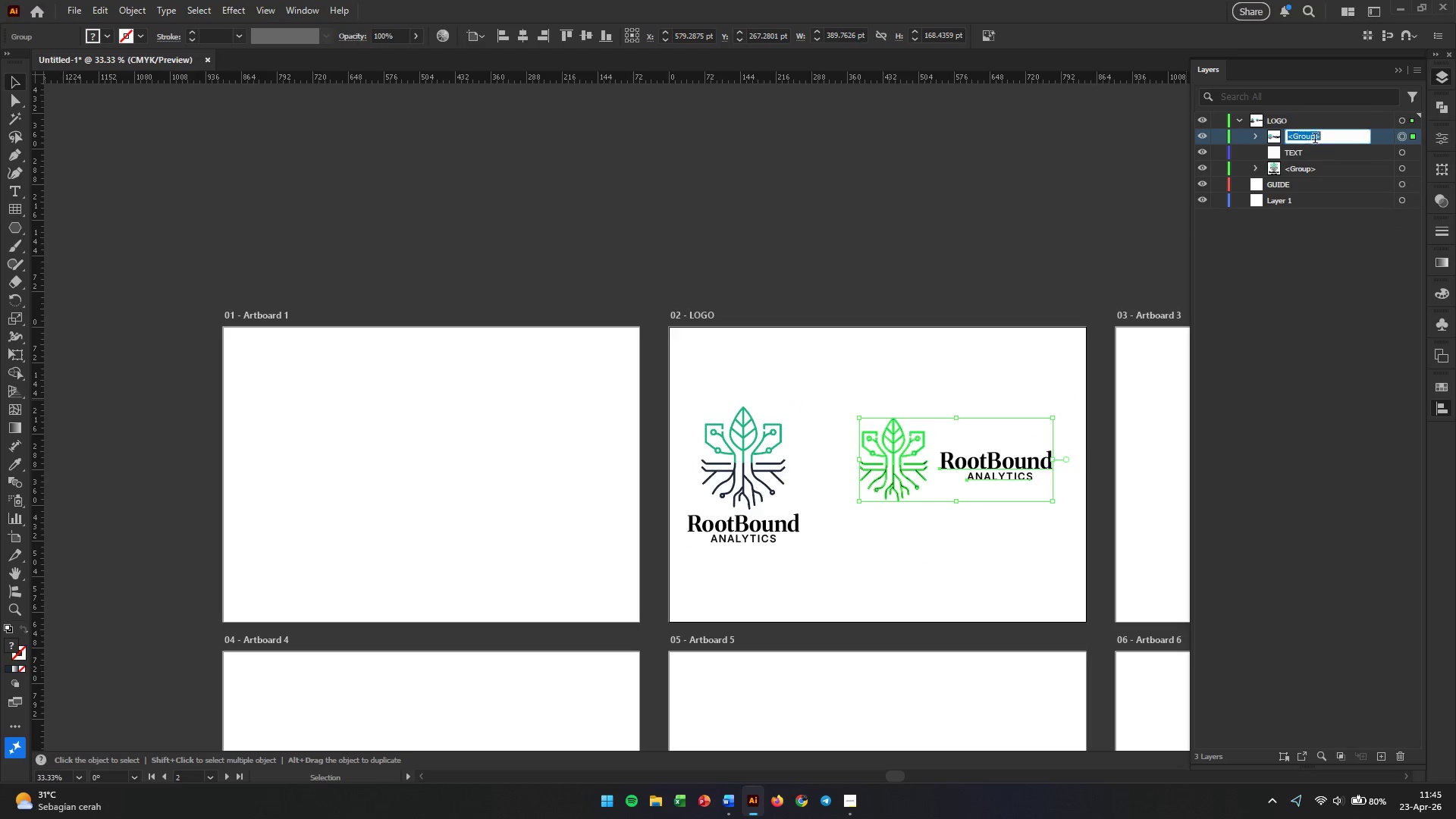 
triple_click([1315, 140])
 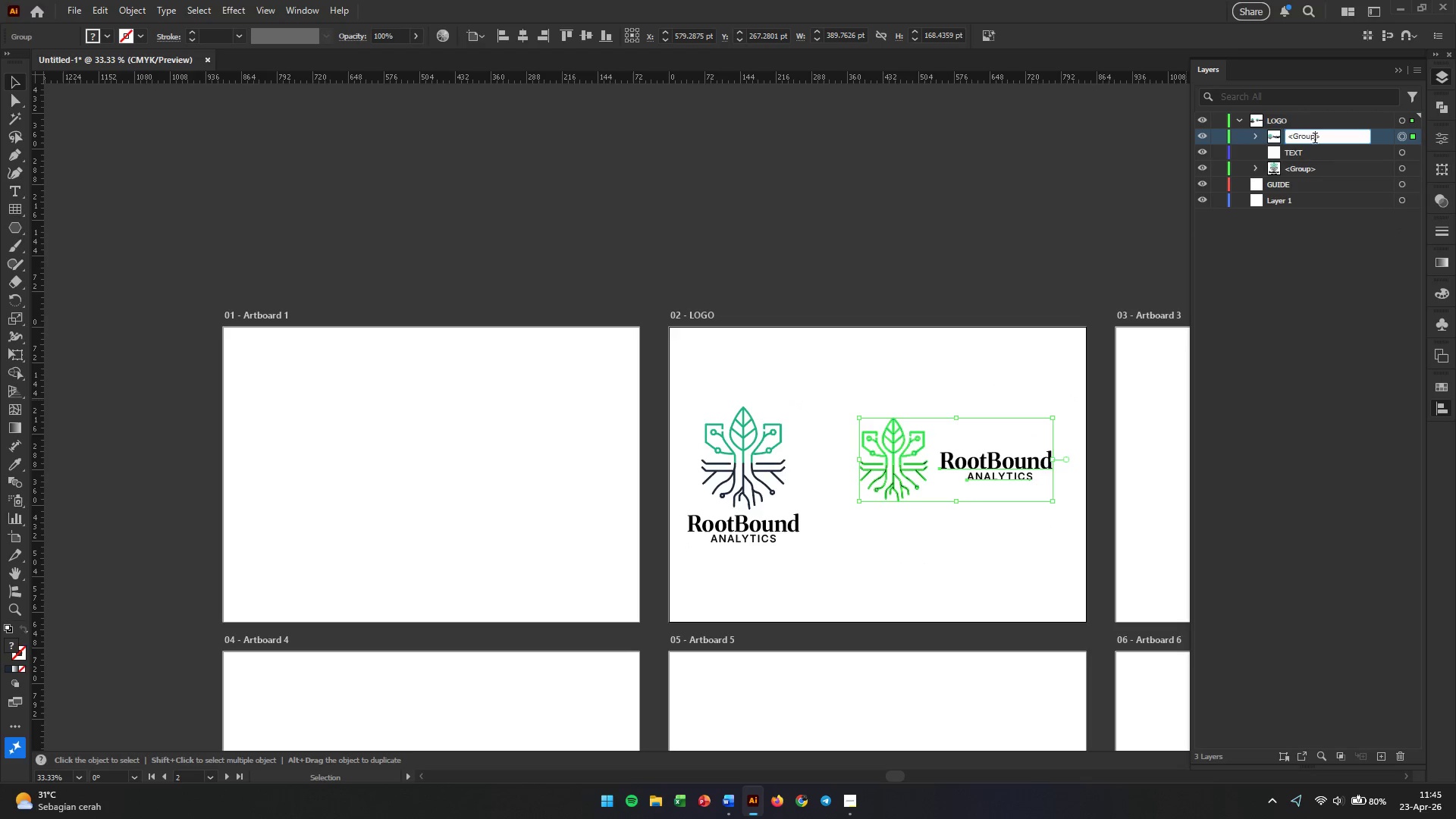 
triple_click([1315, 140])
 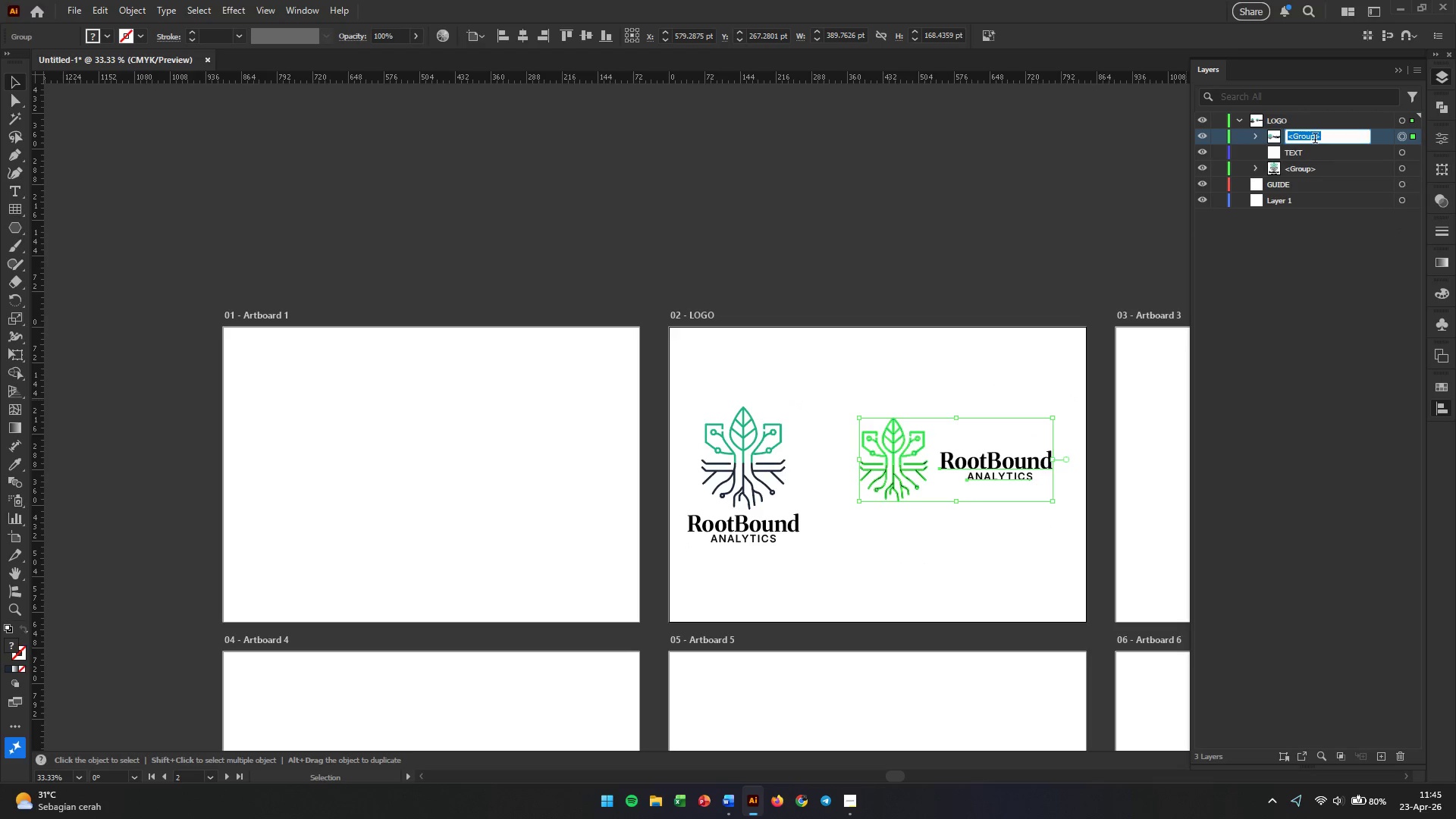 
type(SECONDARY LOGO)
 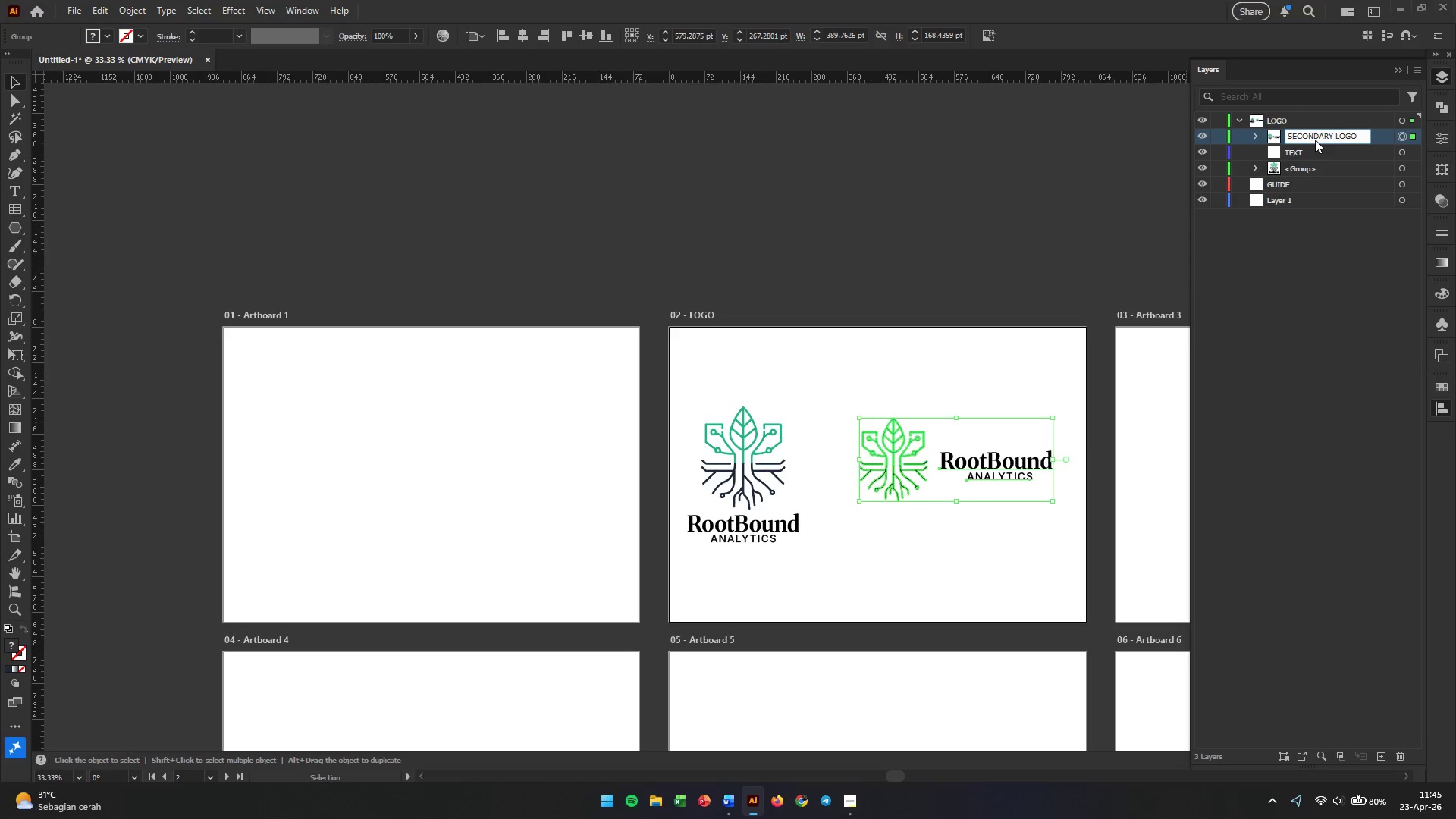 
key(Enter)
 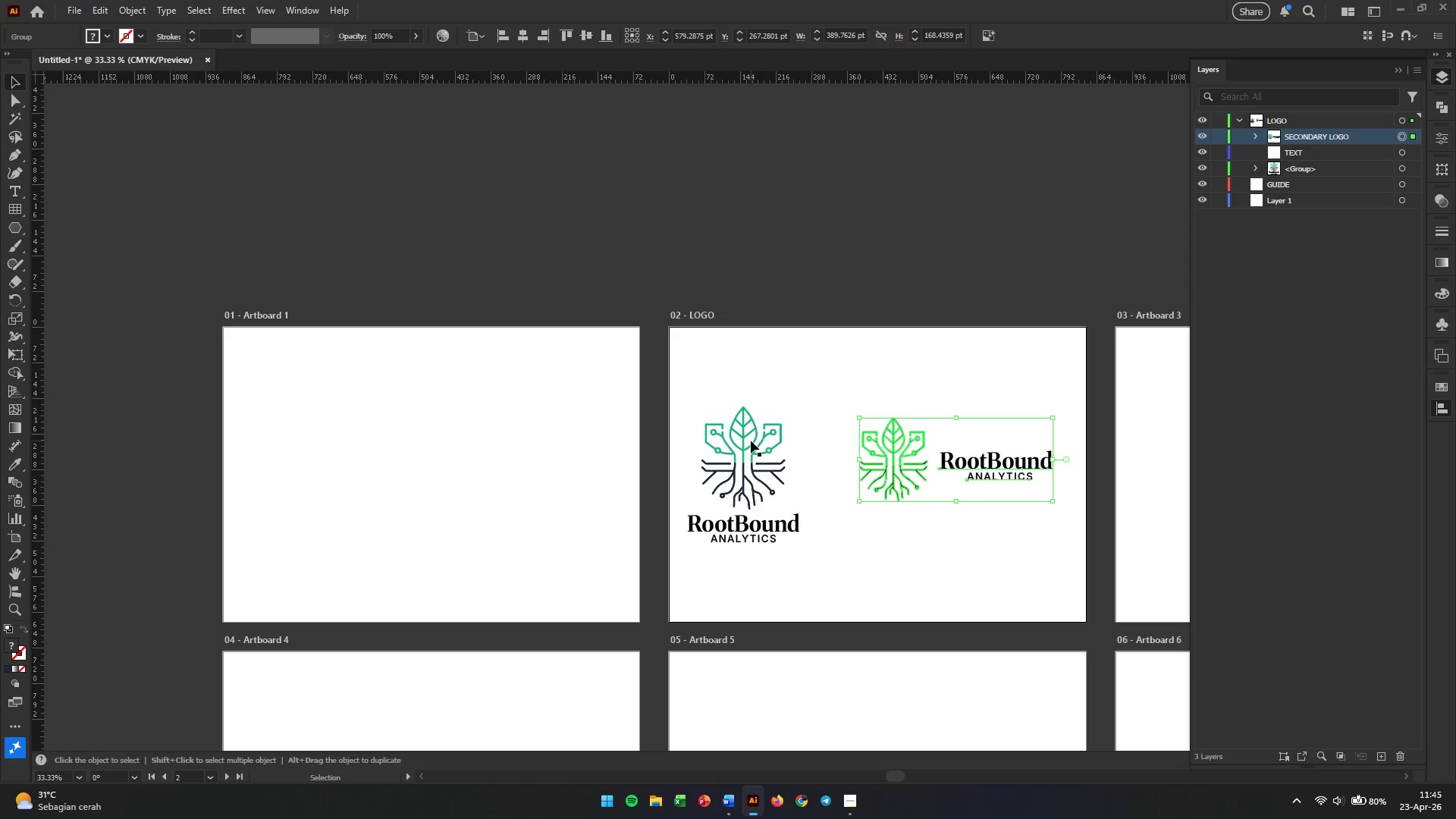 
left_click([745, 453])
 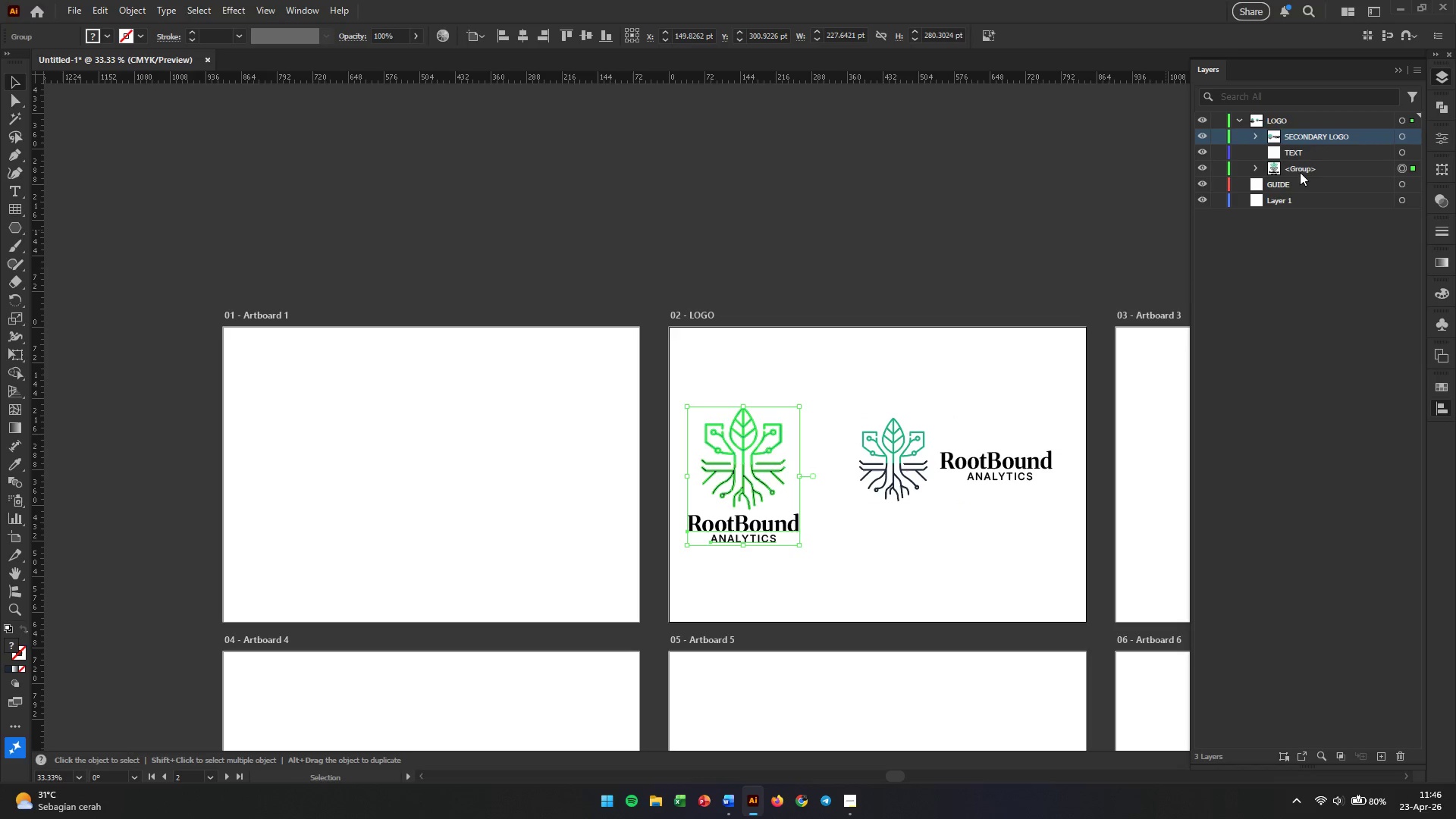 
double_click([1301, 171])
 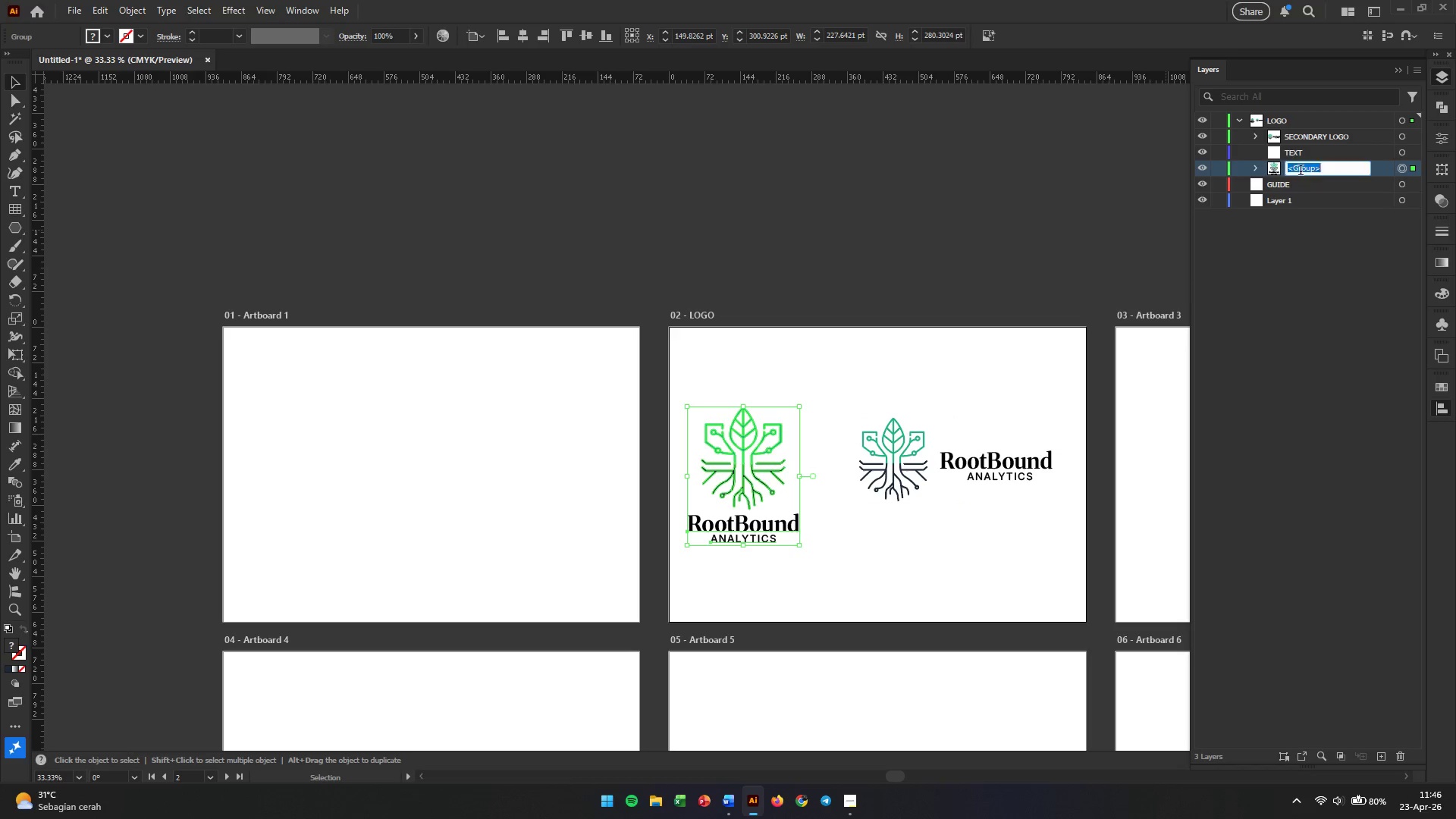 
triple_click([1301, 171])
 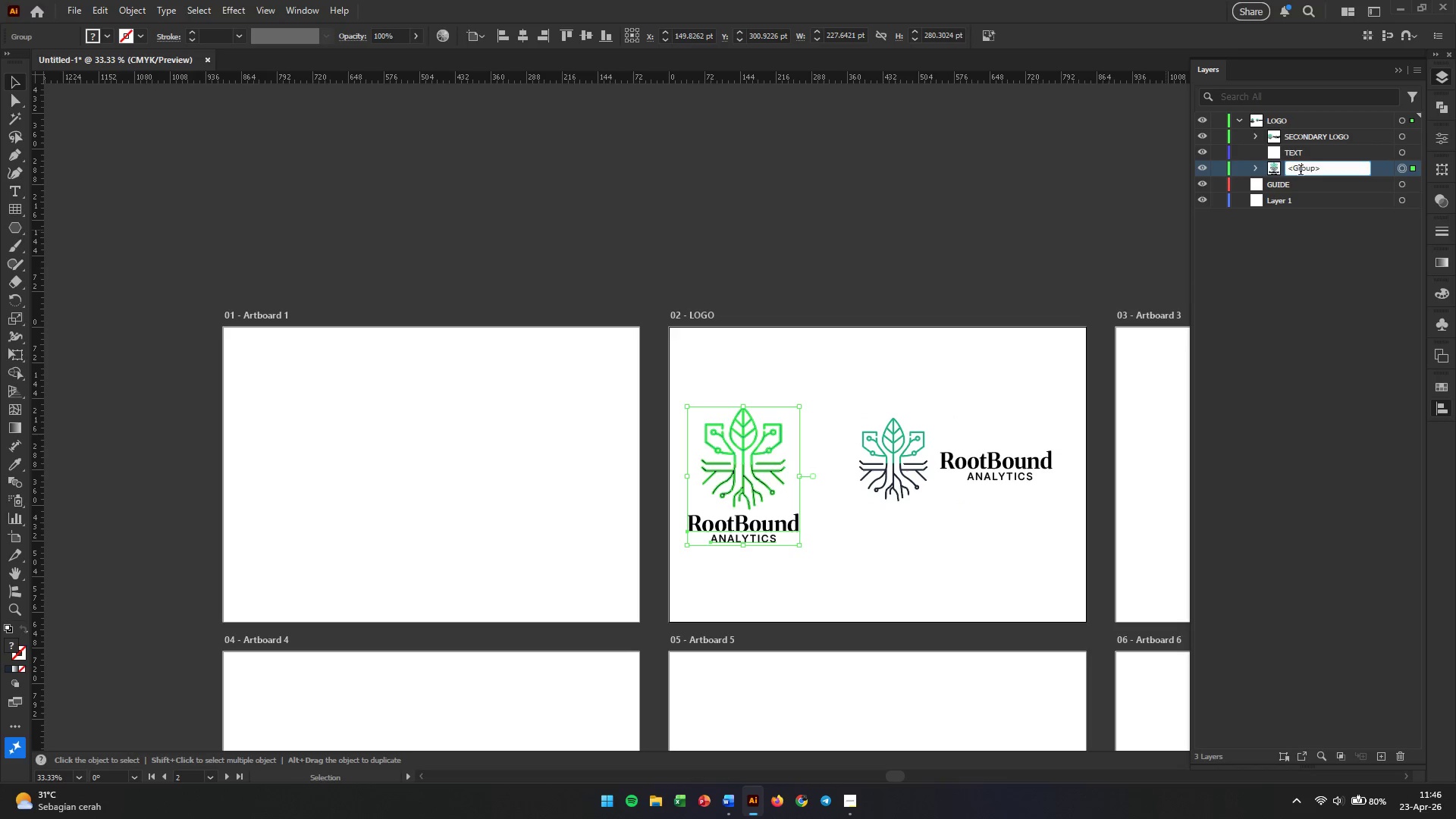 
triple_click([1301, 171])
 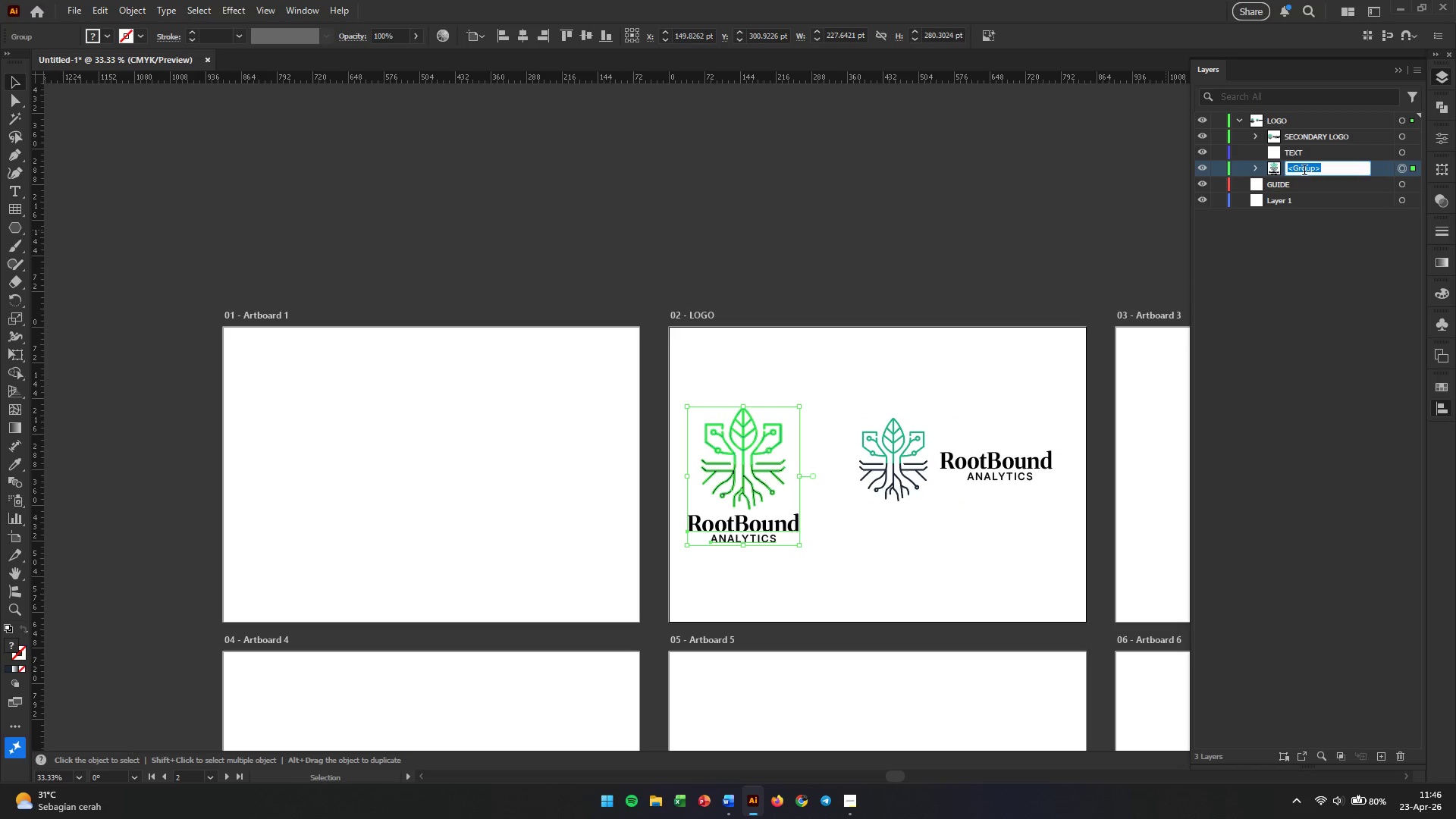 
type(PRIMARY LOGO)
 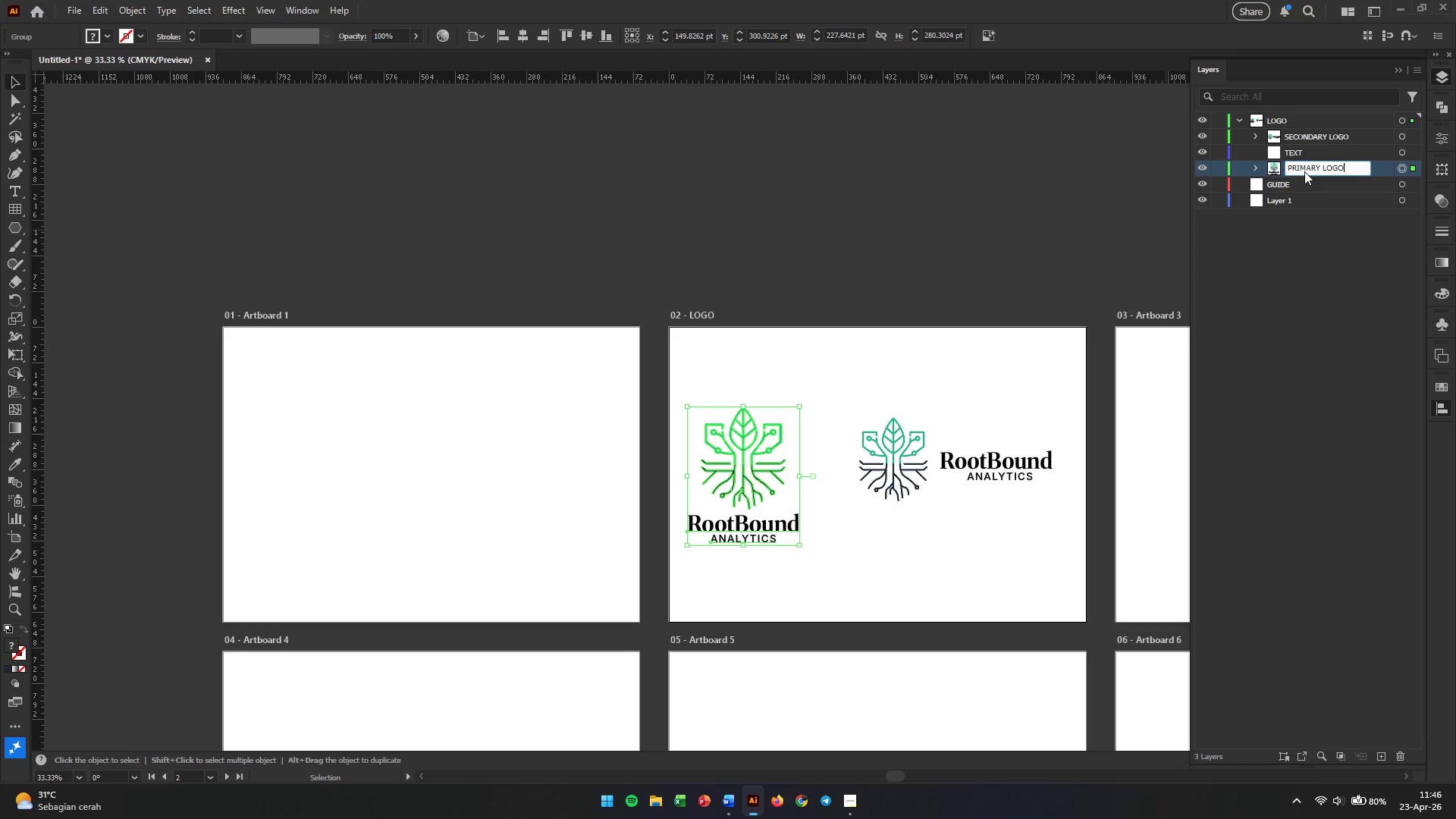 
key(Enter)
 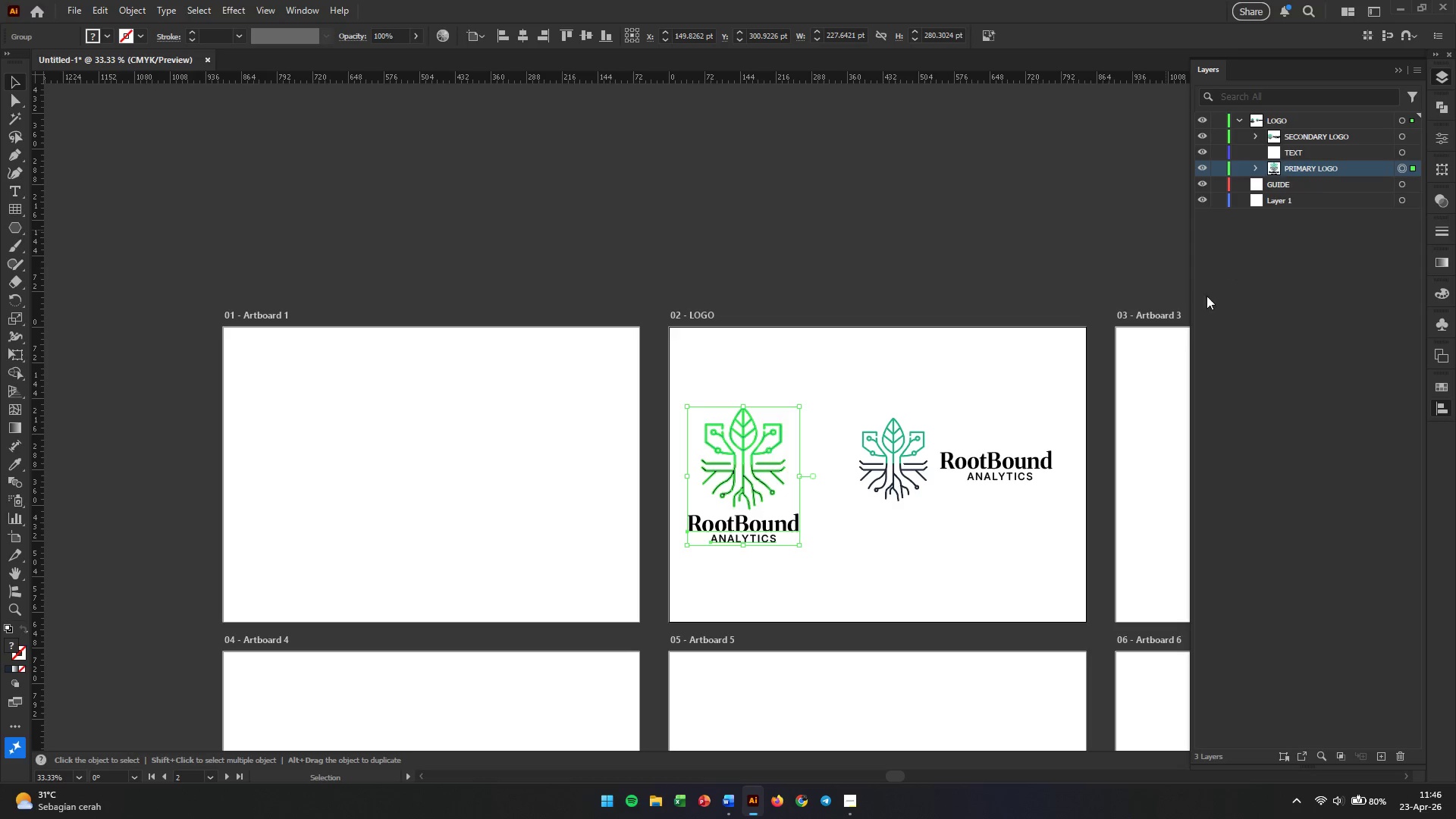 
left_click([919, 384])
 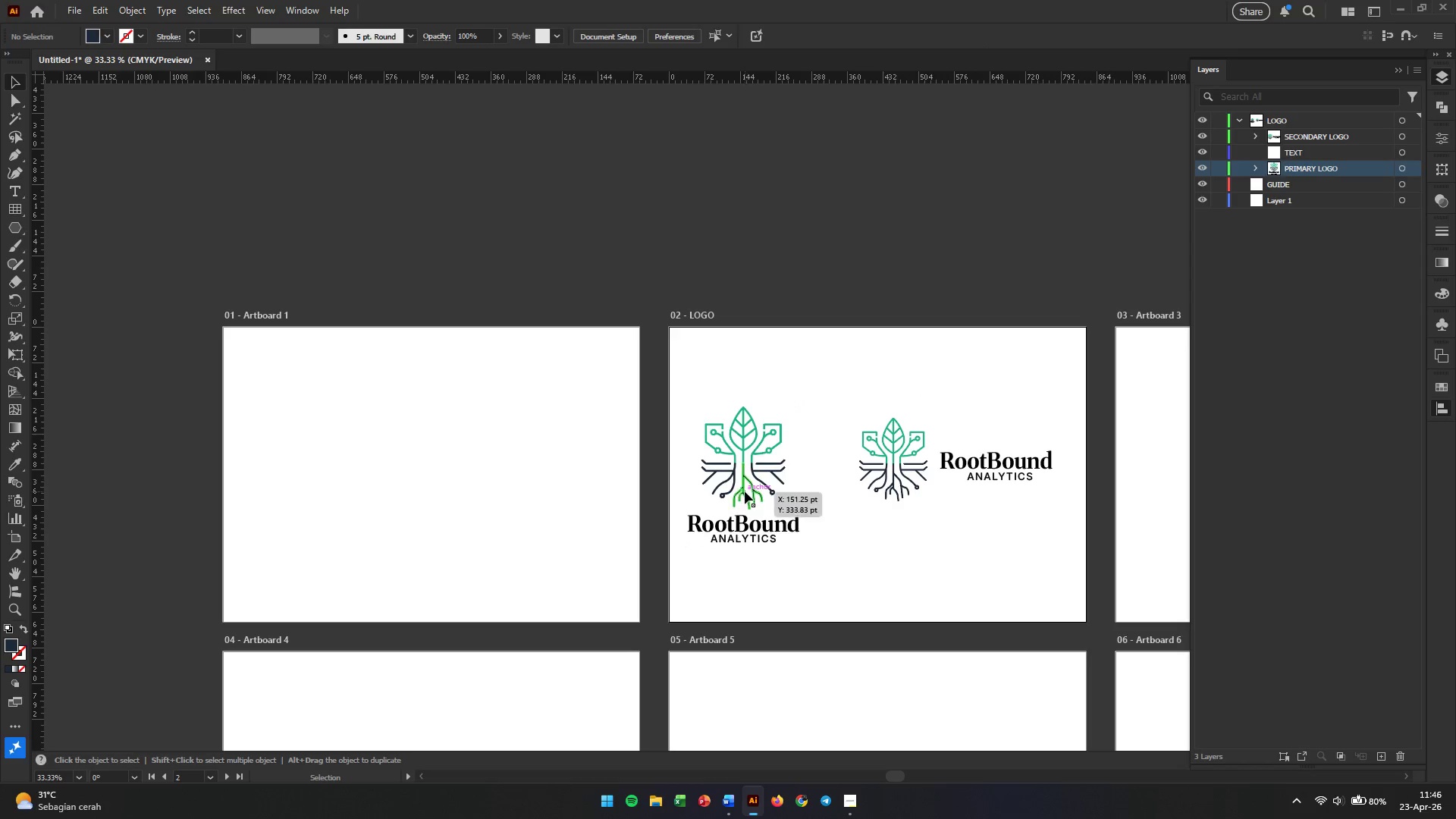 
left_click_drag(start_coordinate=[745, 491], to_coordinate=[759, 491])
 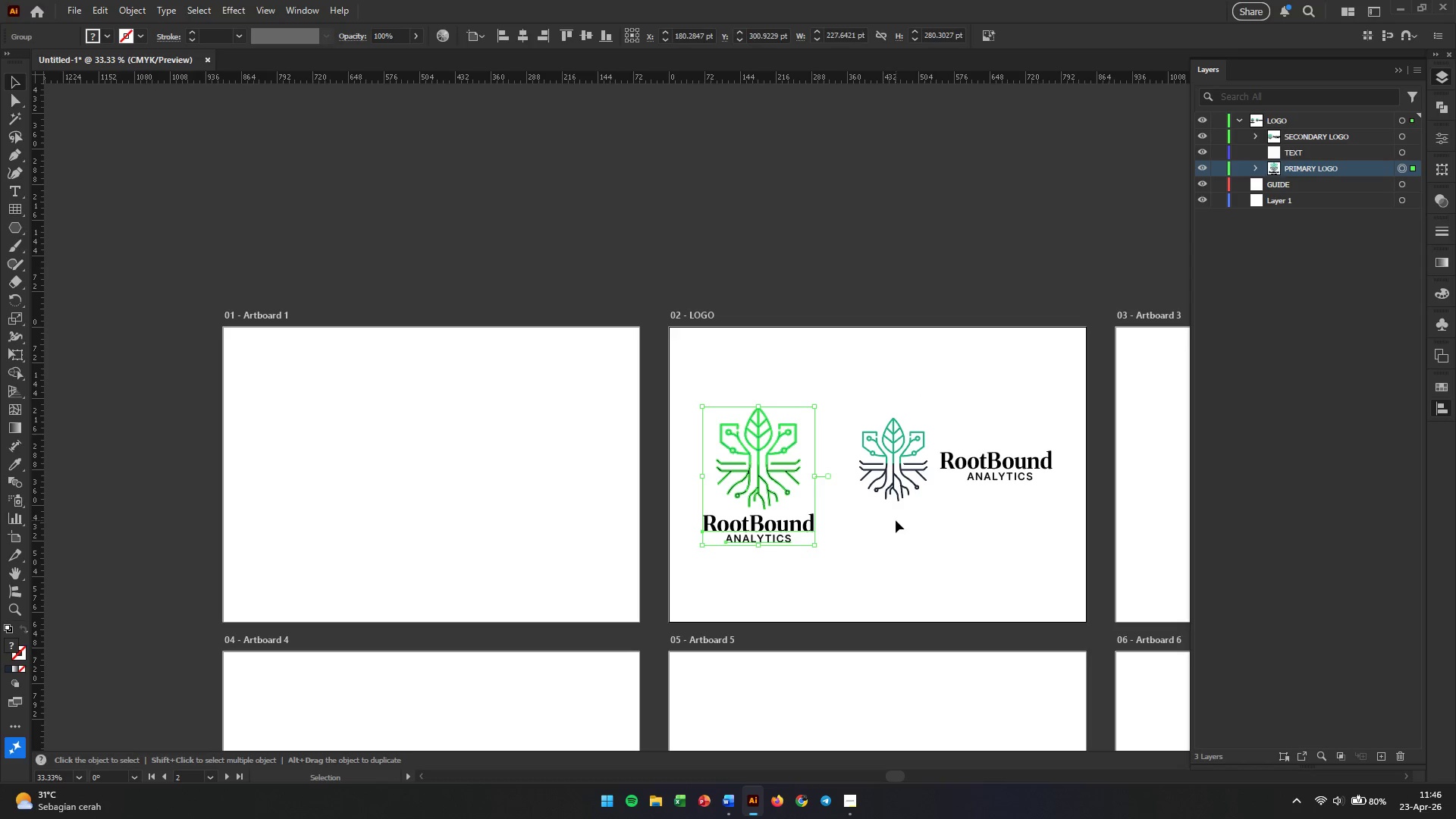 
left_click([896, 520])
 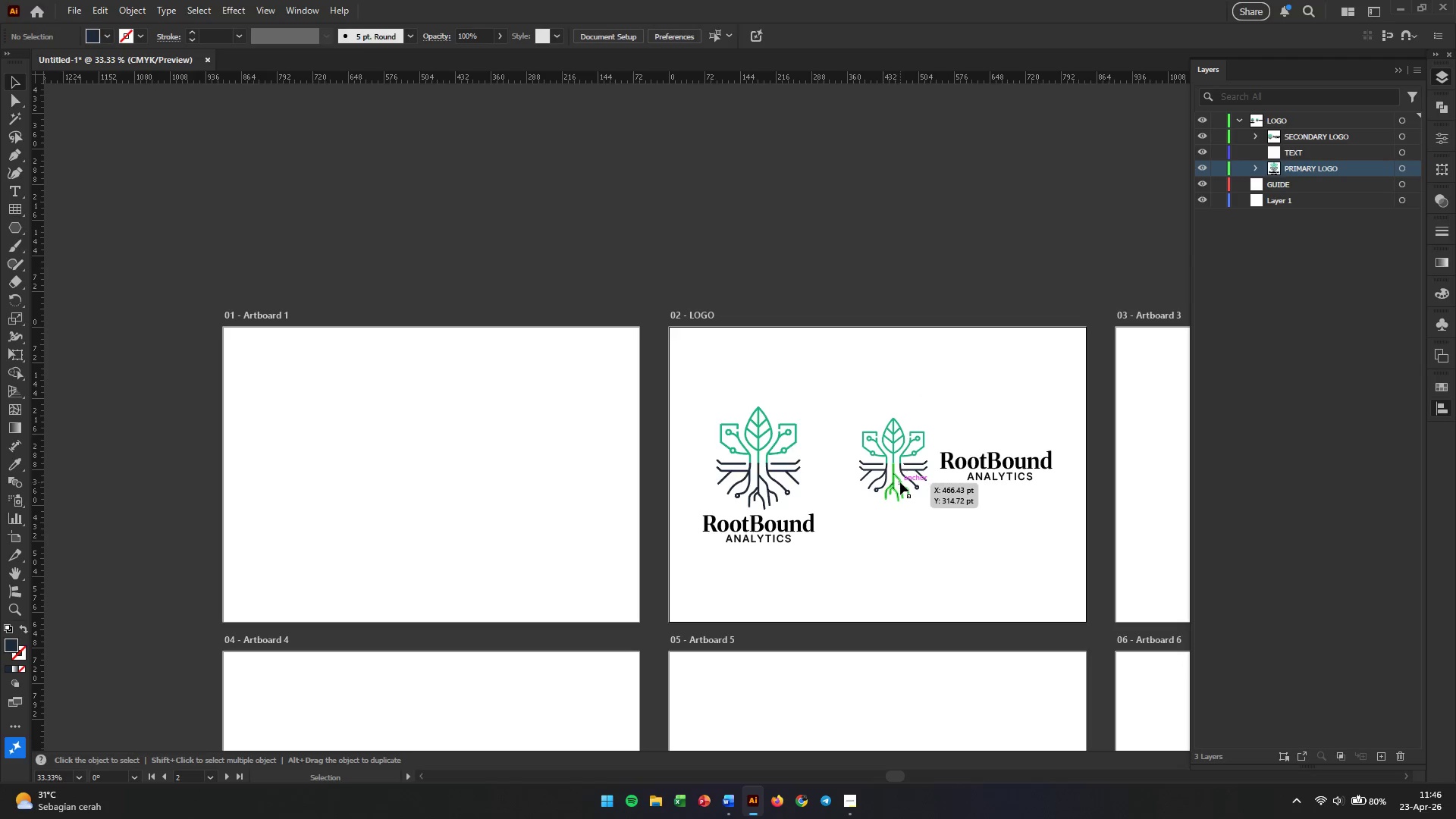 
left_click([900, 482])
 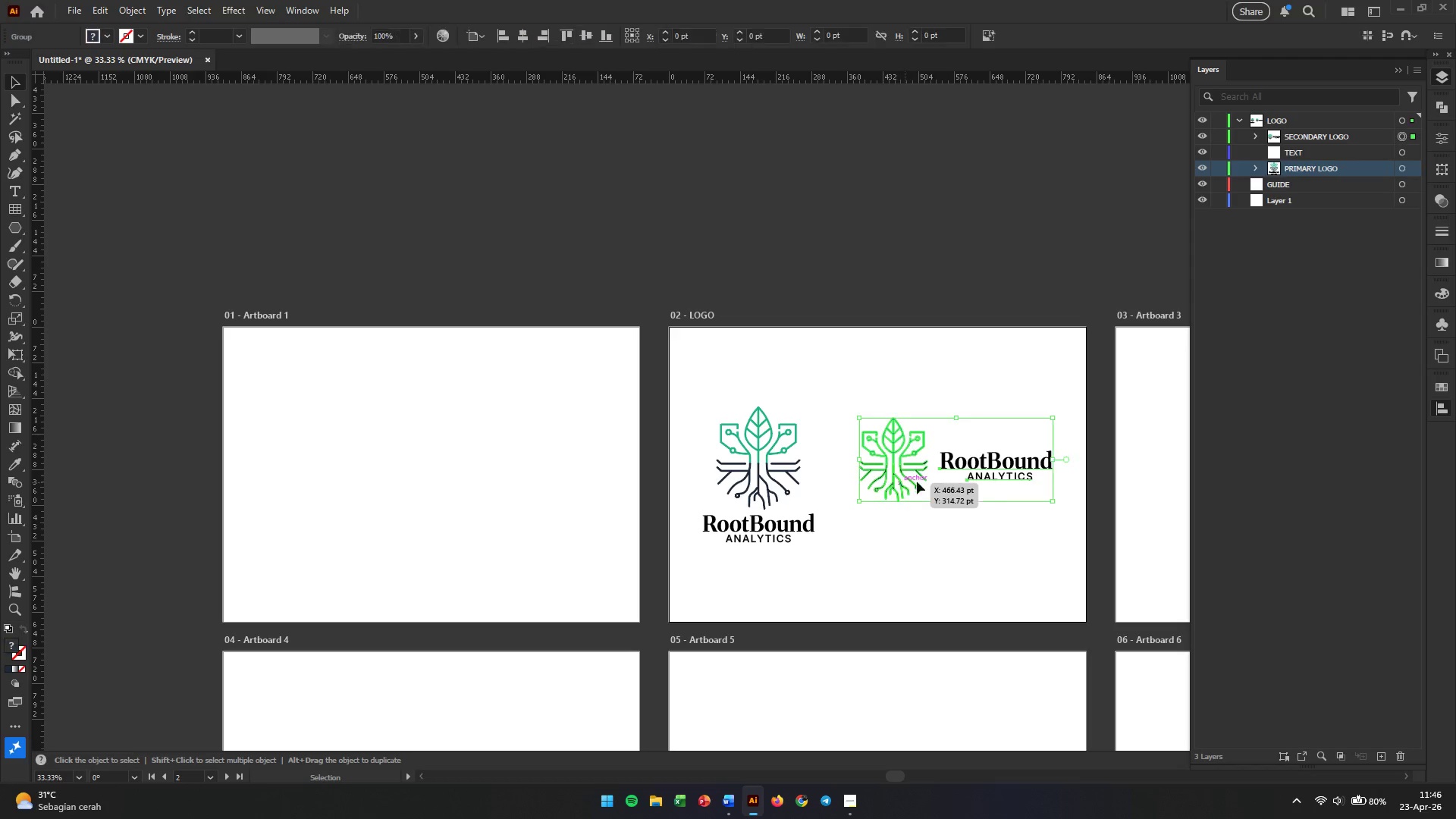 
hold_key(key=ShiftLeft, duration=0.67)
 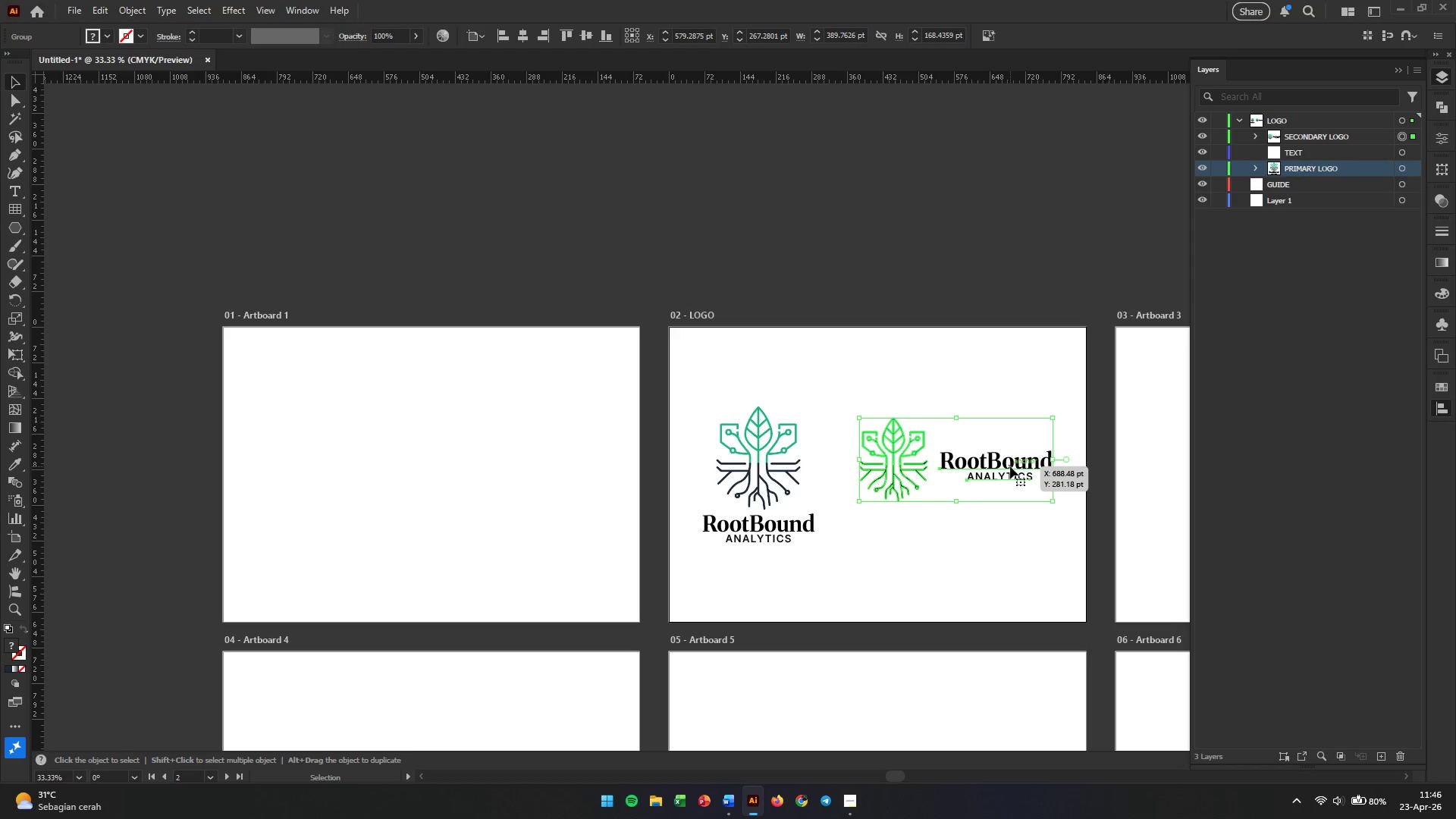 
left_click_drag(start_coordinate=[1010, 466], to_coordinate=[1015, 466])
 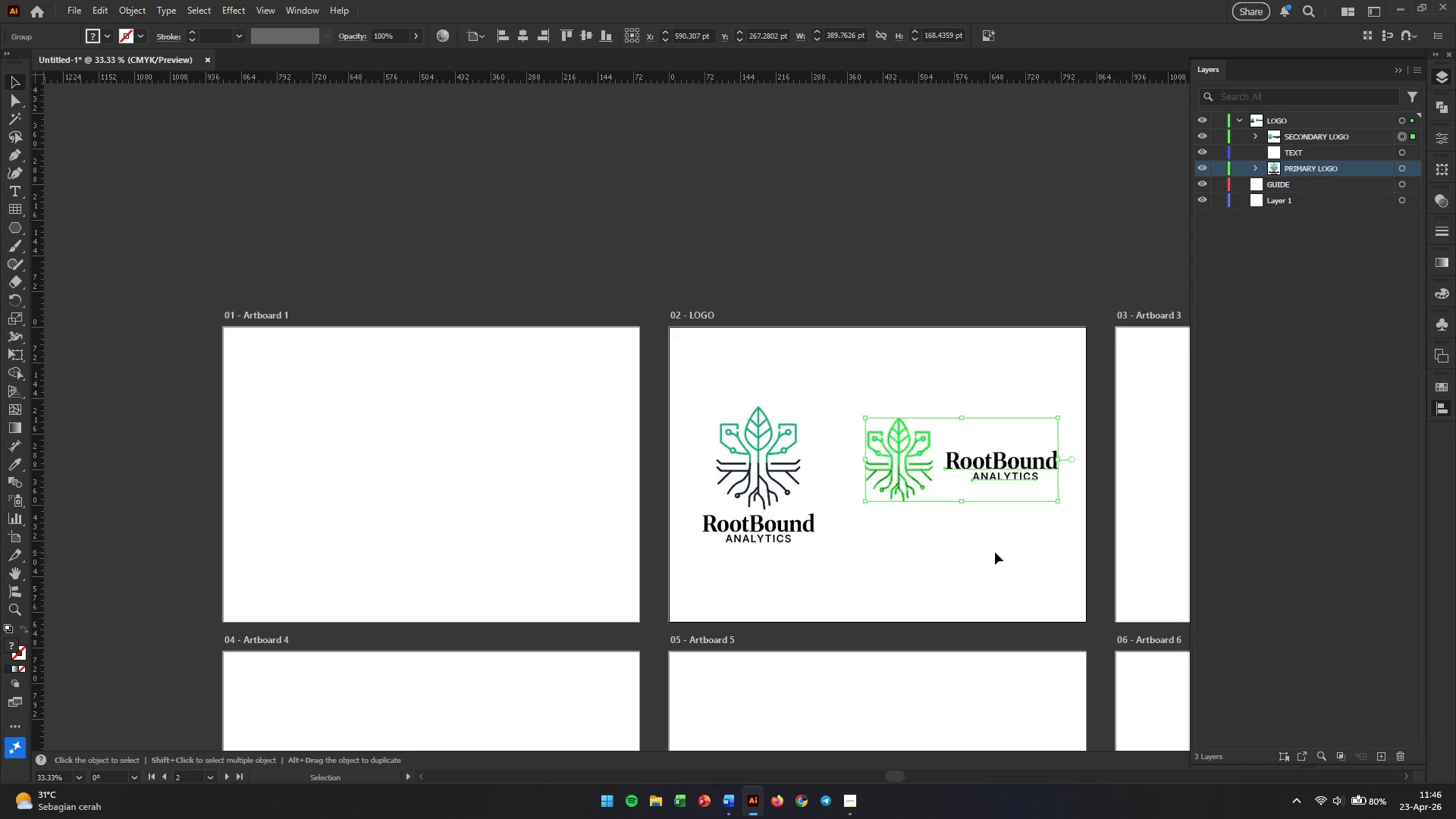 
left_click([995, 552])
 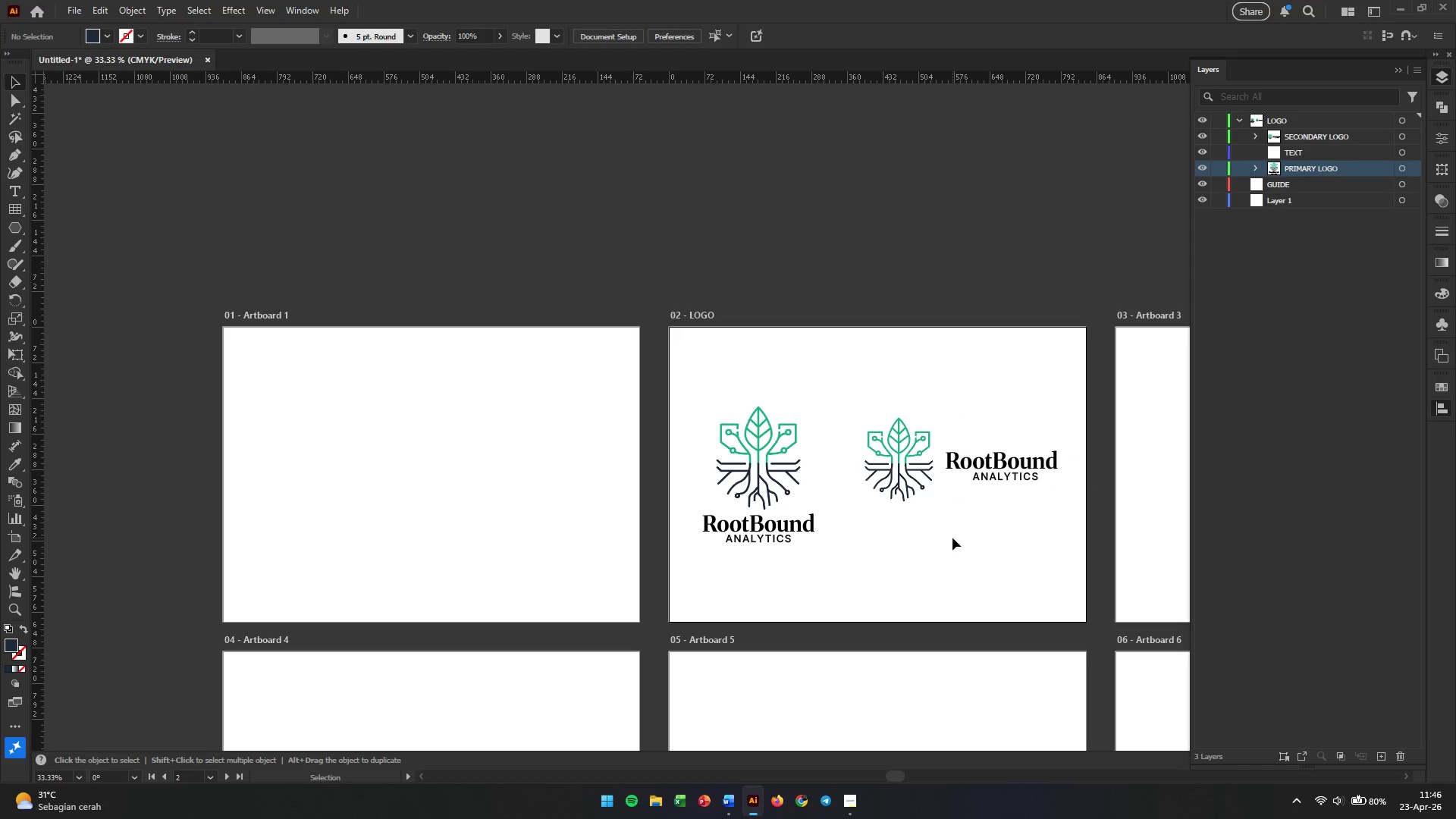 
wait(10.34)
 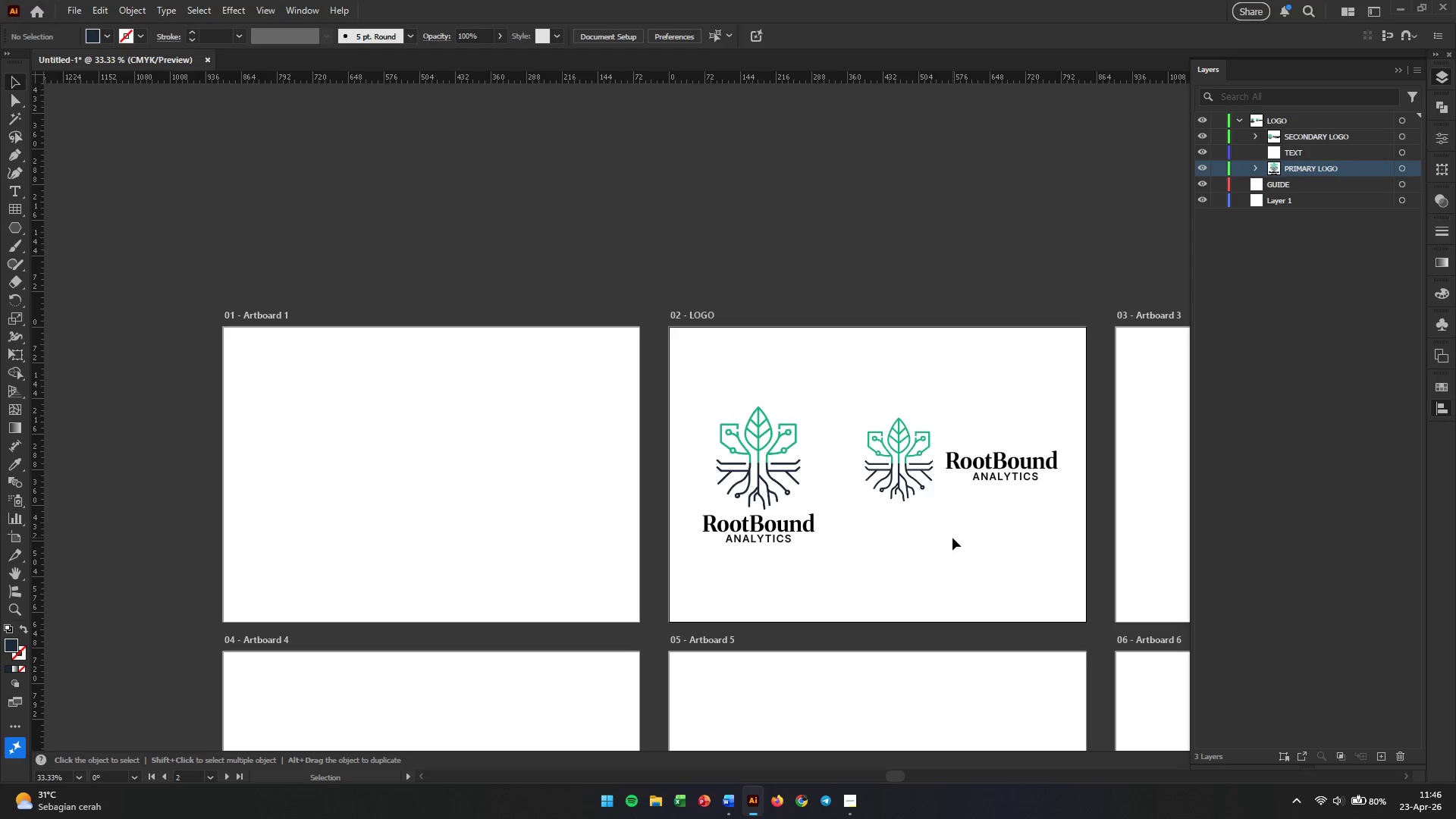 
scroll: coordinate [924, 539], scroll_direction: up, amount: 1.0
 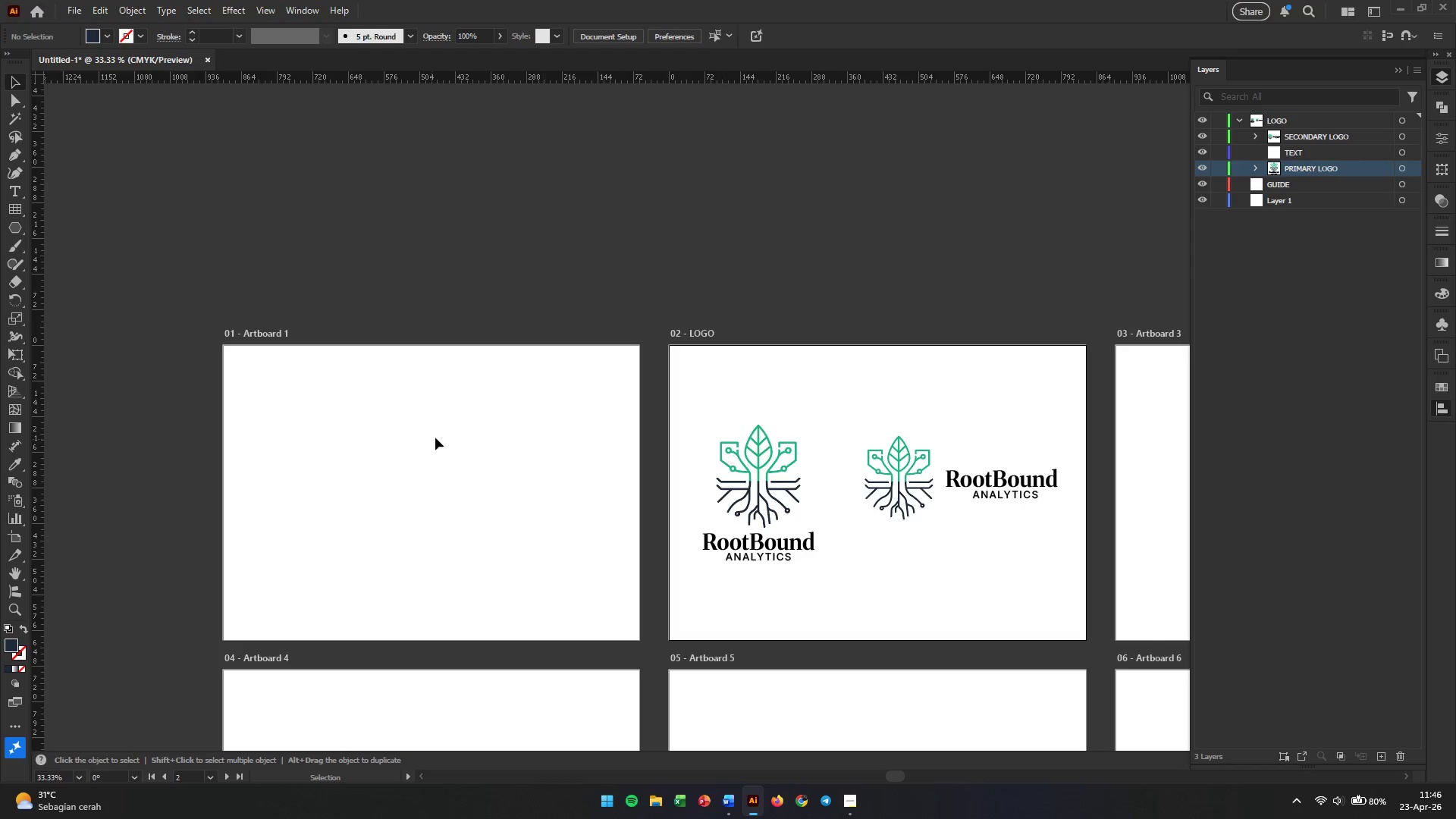 
left_click([410, 484])
 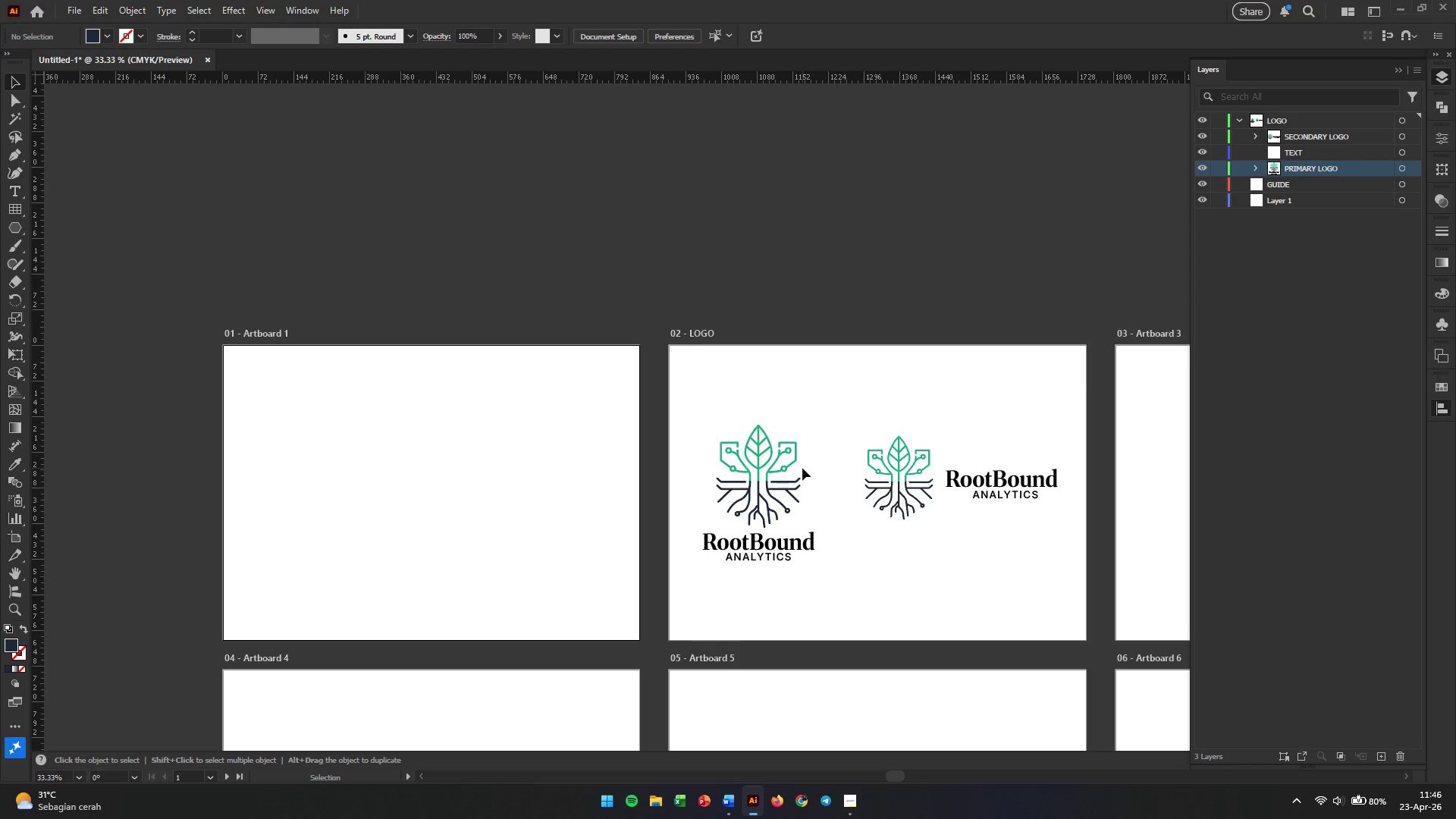 
left_click([815, 390])
 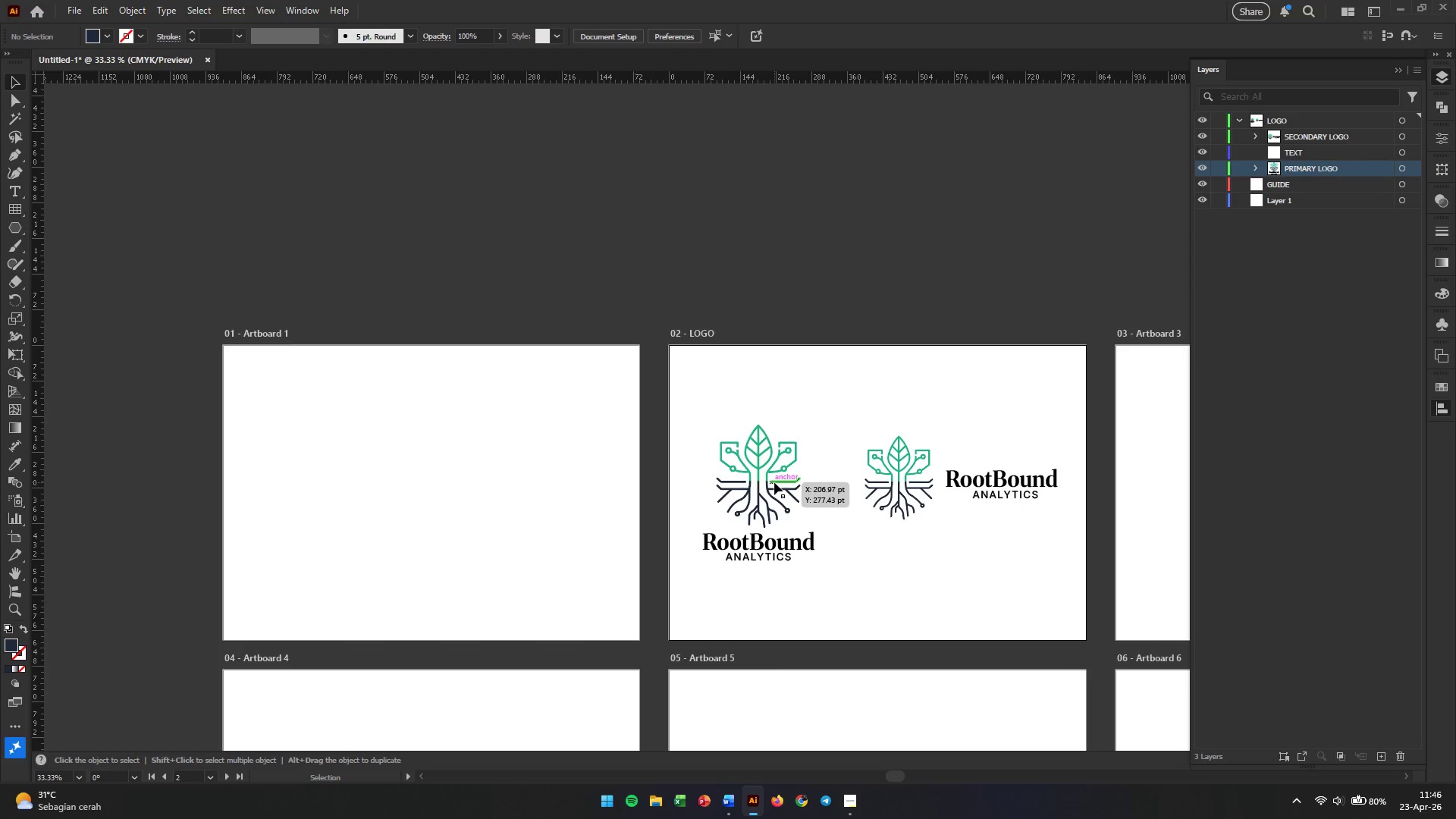 
left_click([786, 406])
 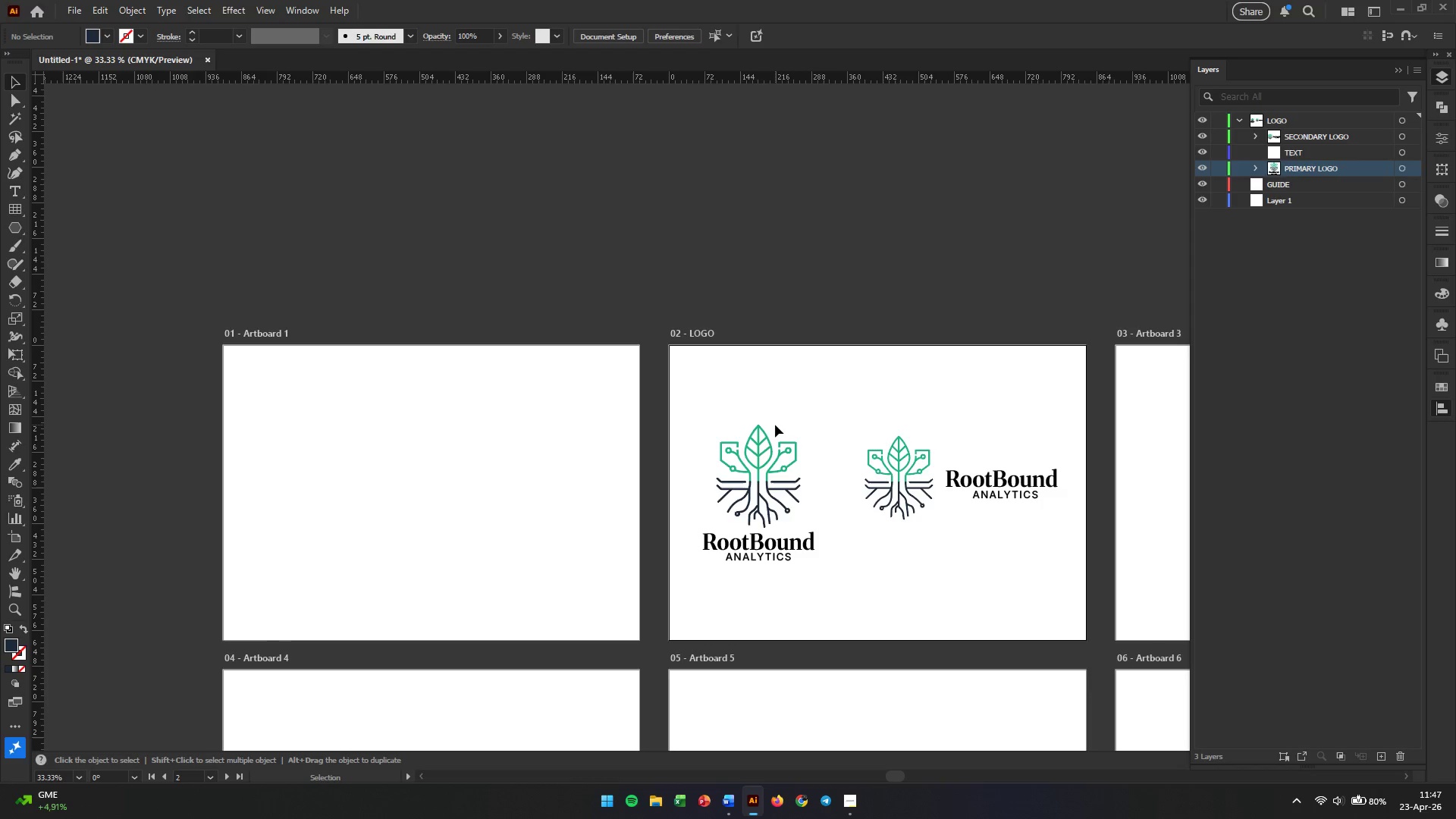 
wait(31.59)
 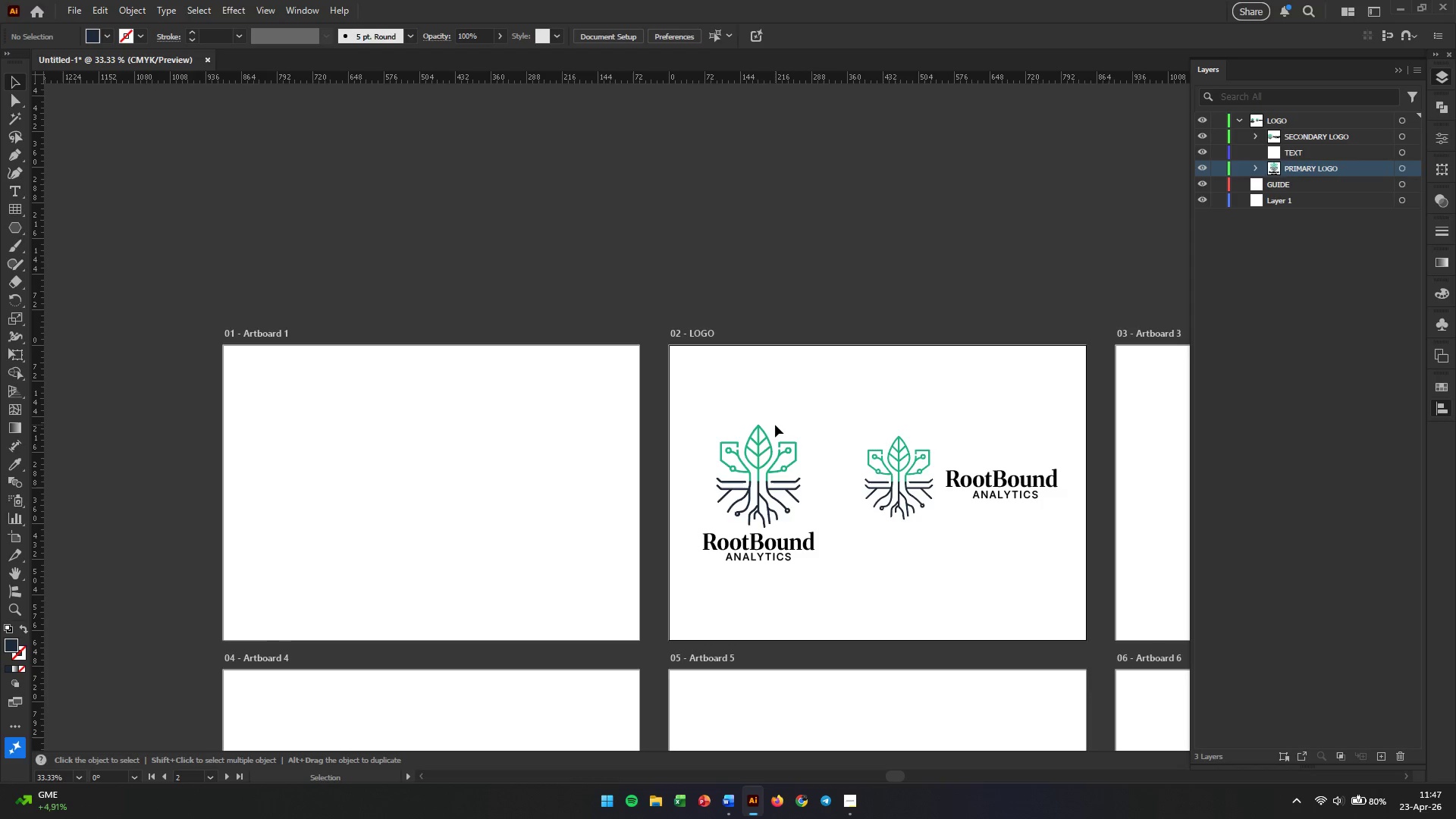 
left_click_drag(start_coordinate=[842, 410], to_coordinate=[1072, 555])
 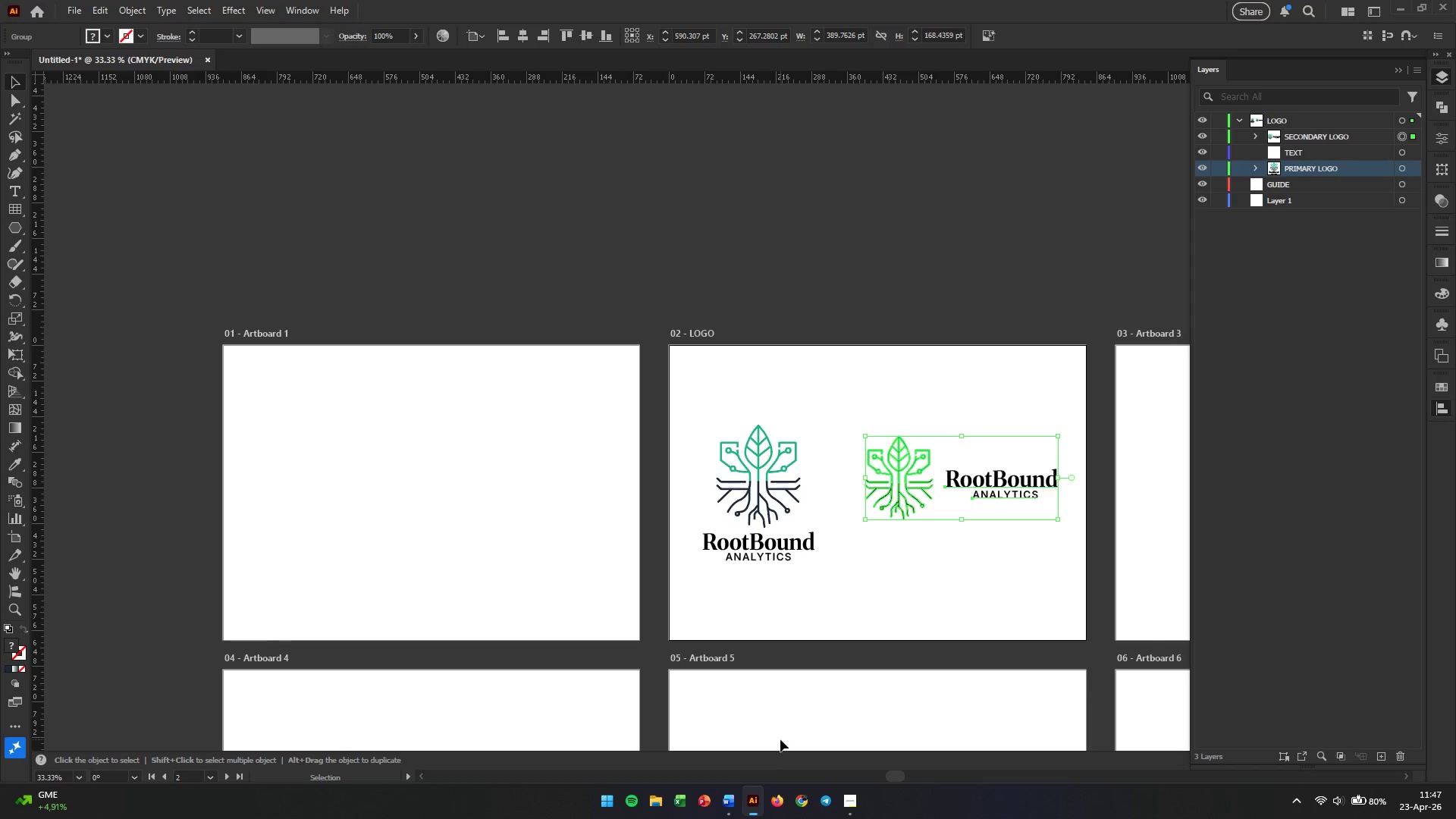 
left_click([852, 806])